 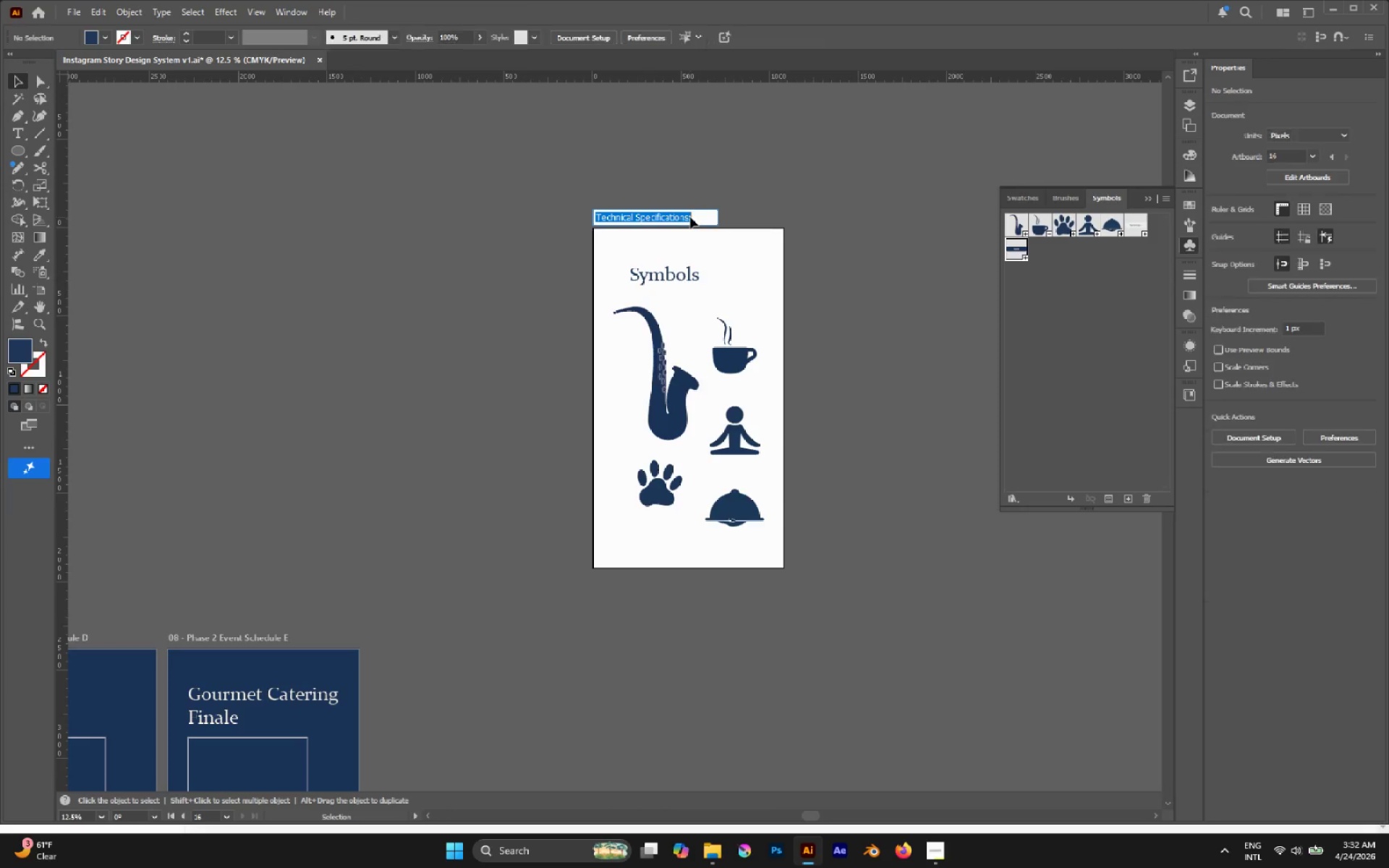 
left_click([692, 216])
 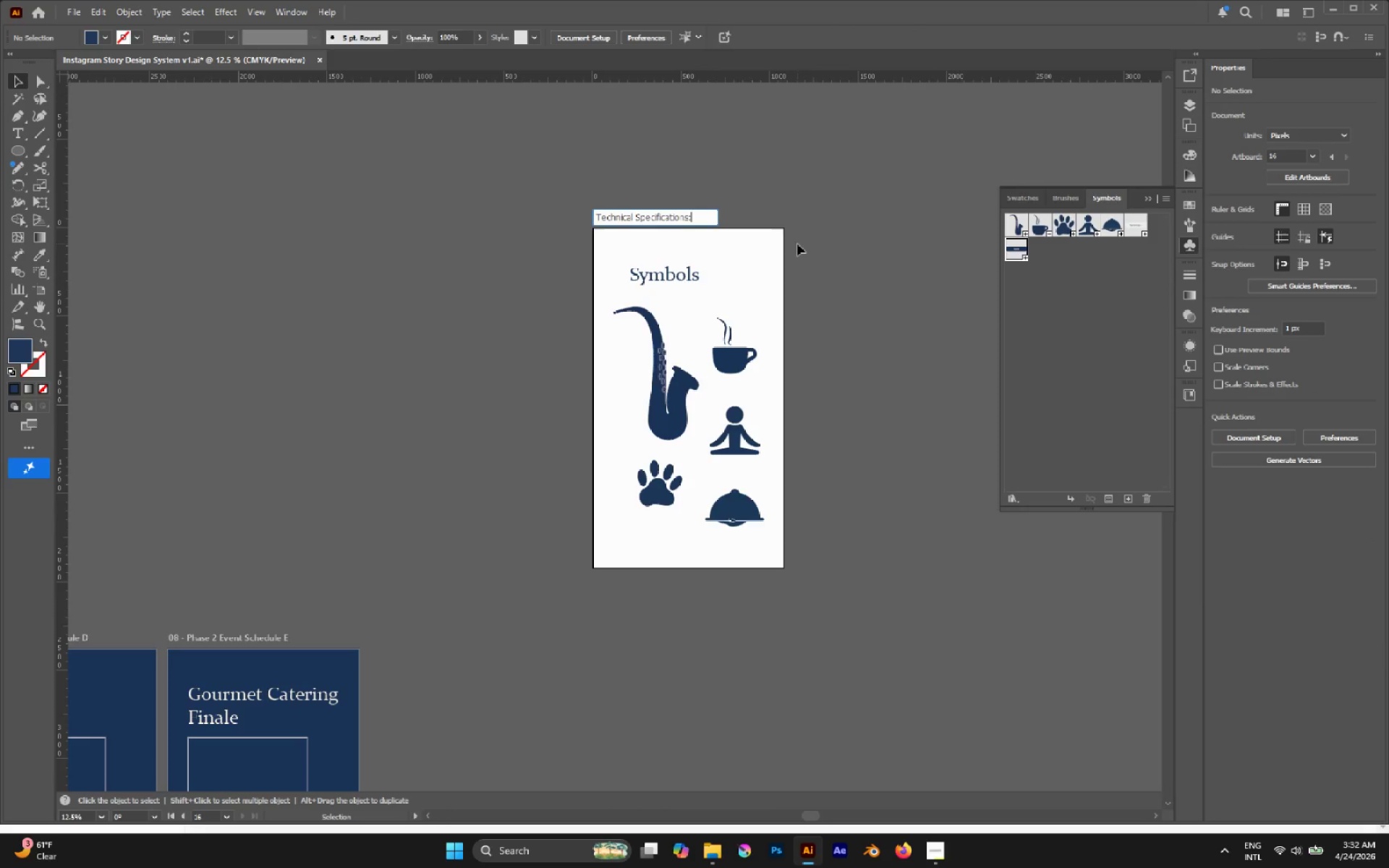 
key(Backspace)
 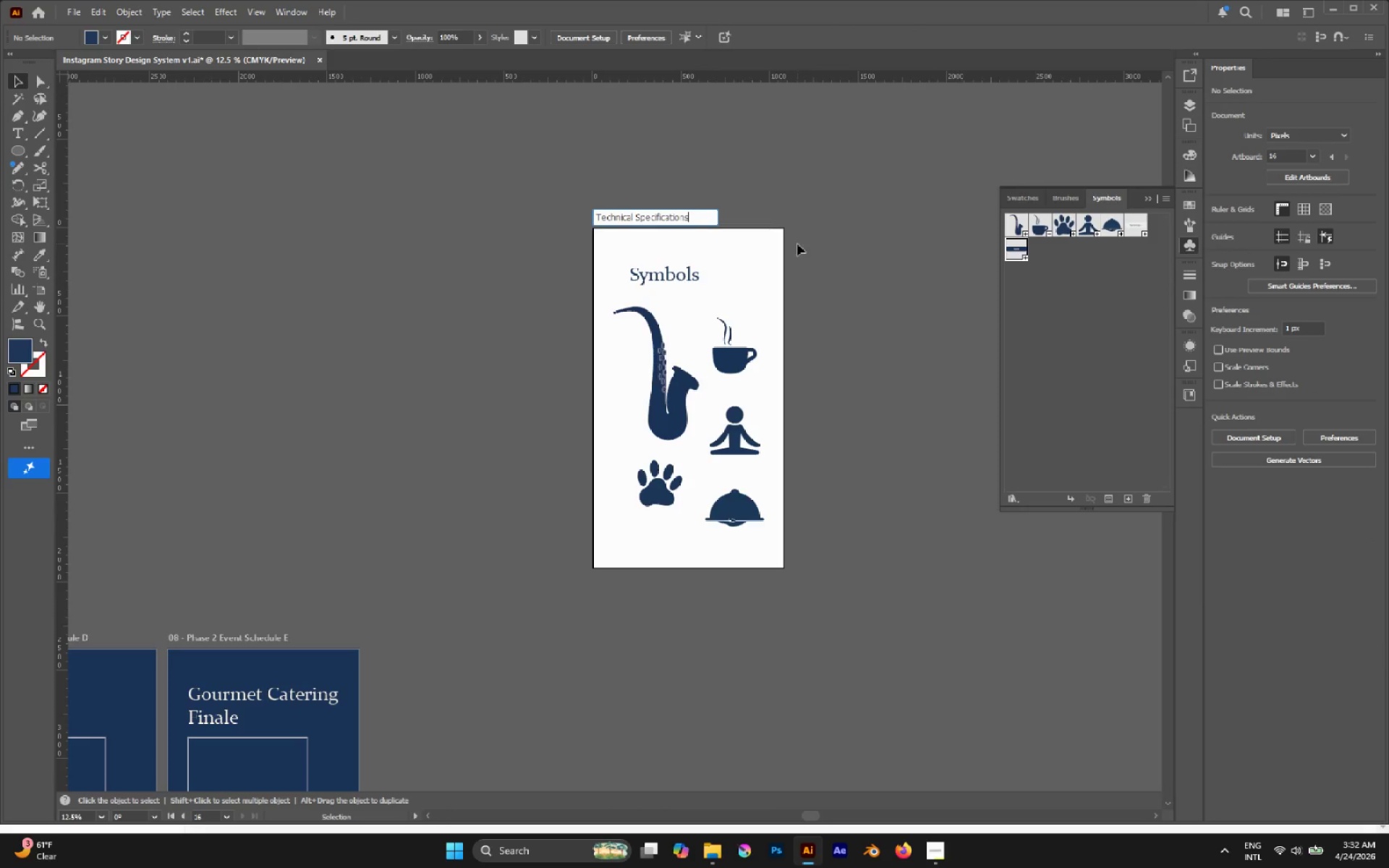 
key(2)
 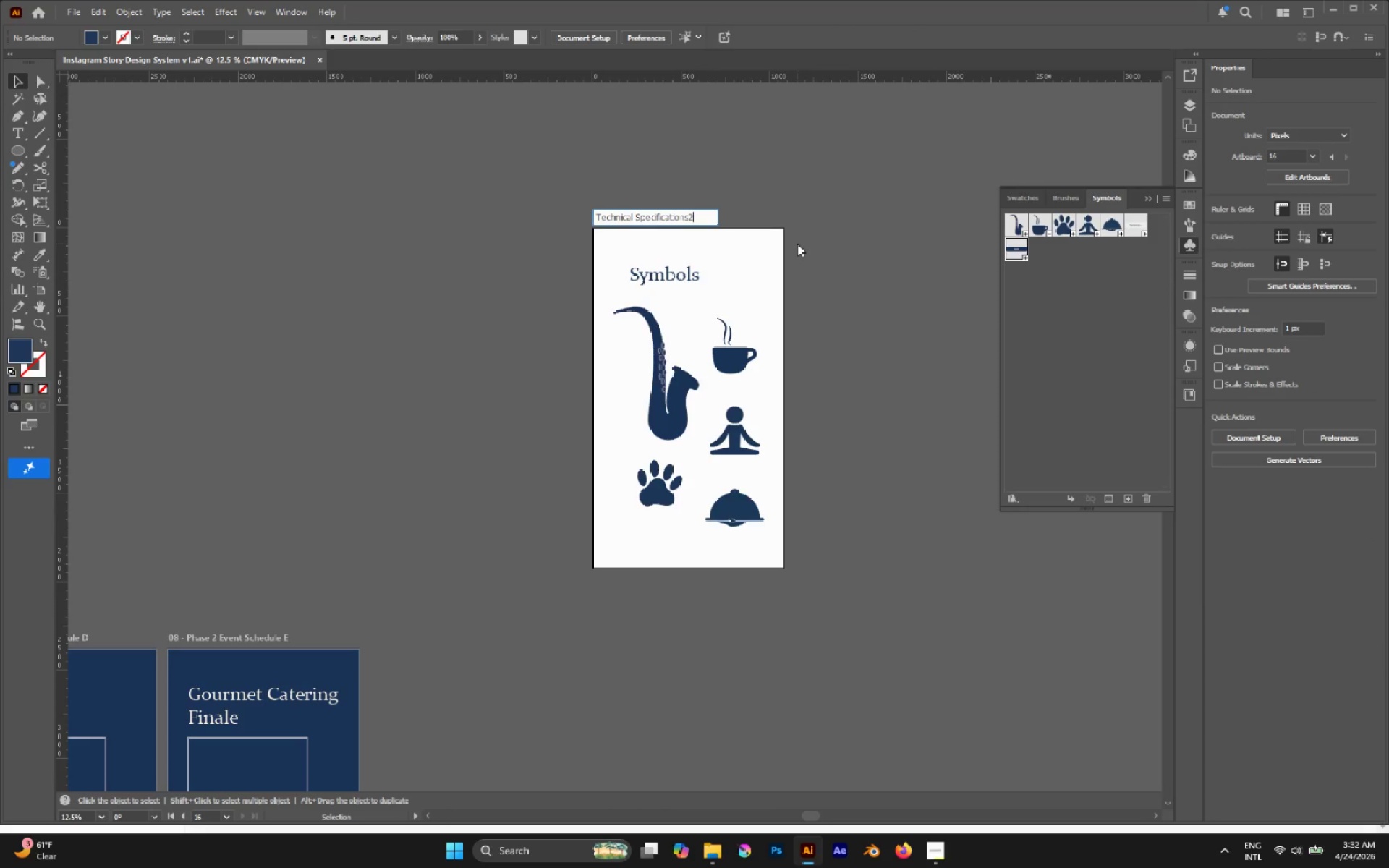 
key(Backspace)
 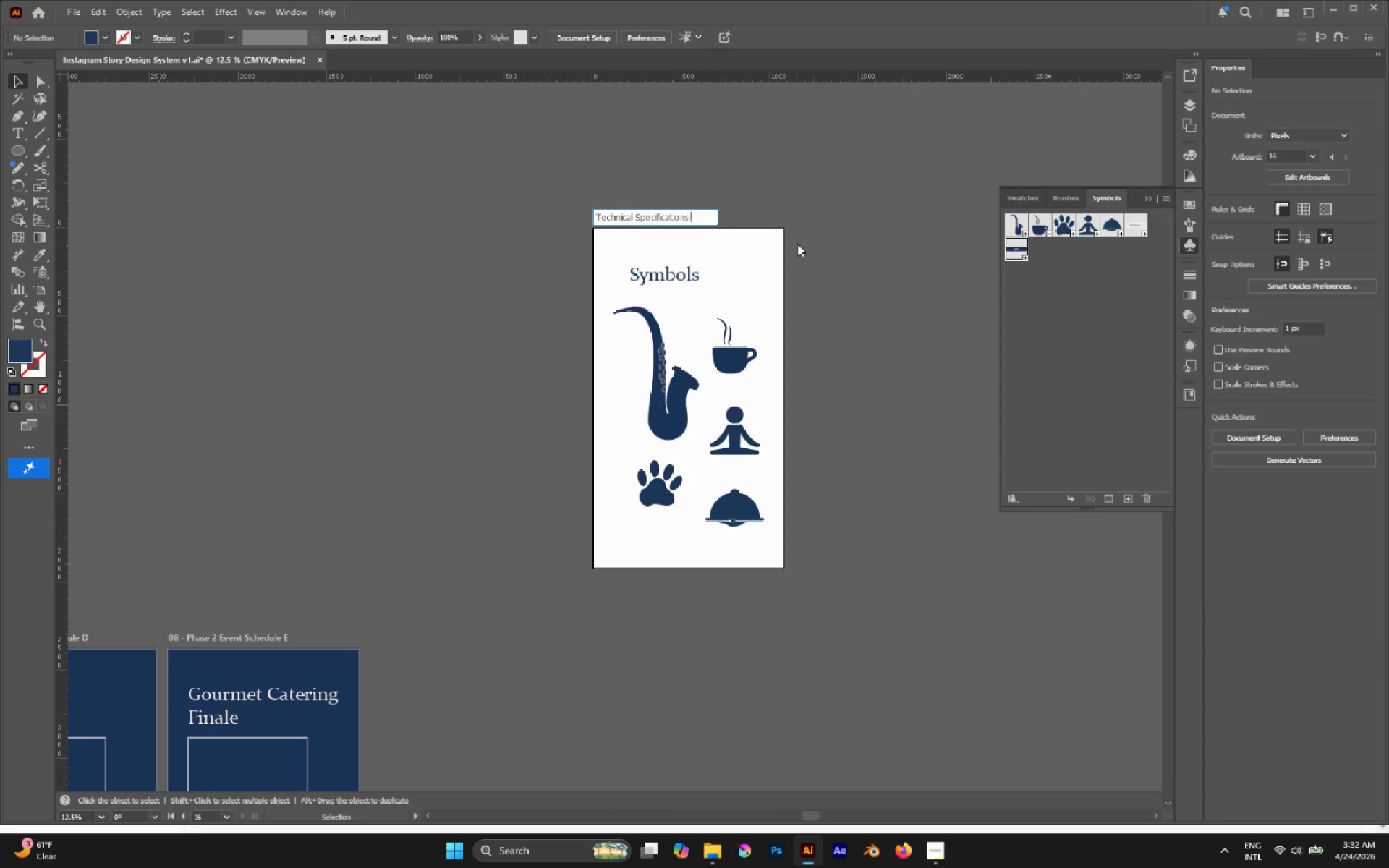 
key(Minus)
 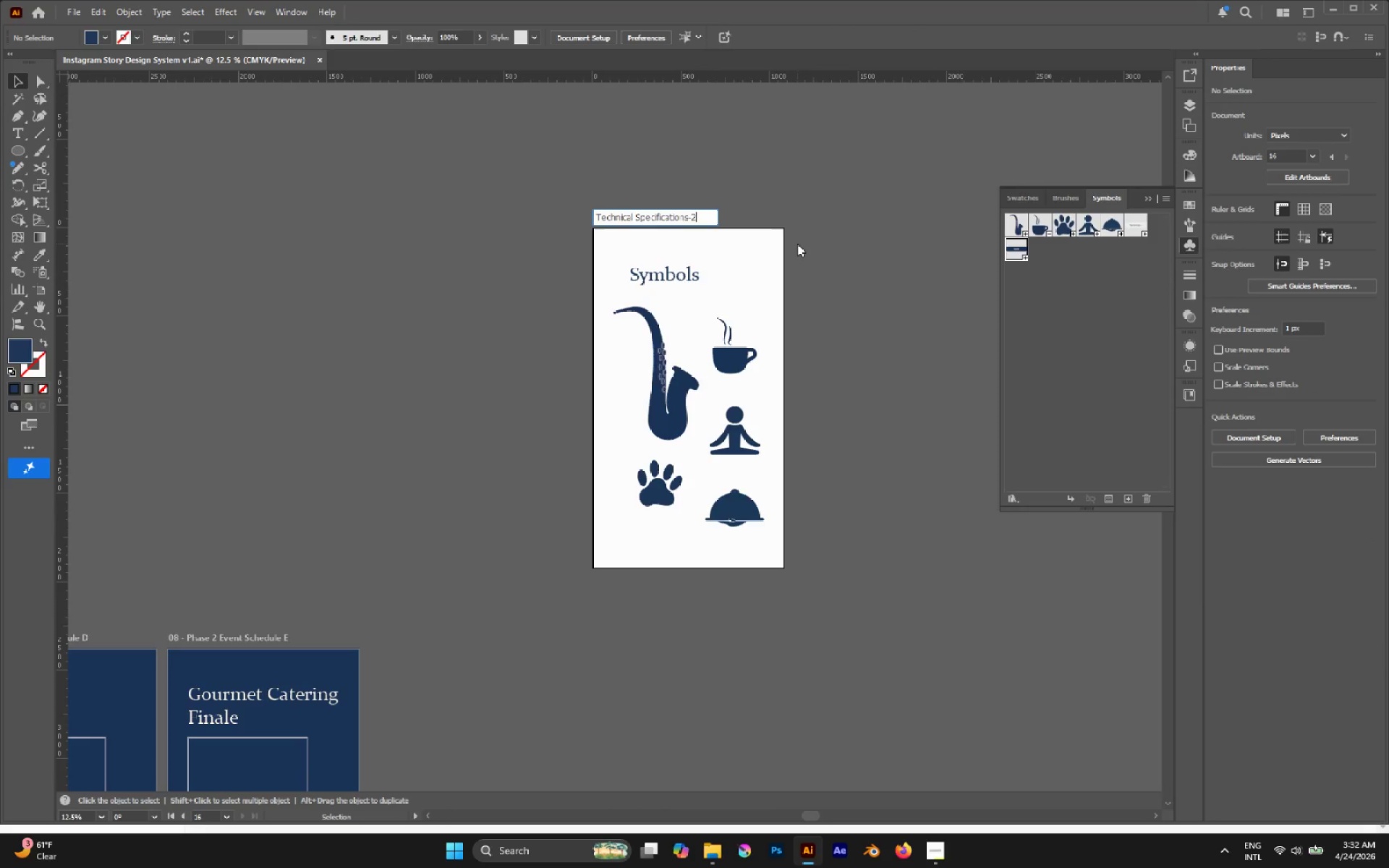 
key(2)
 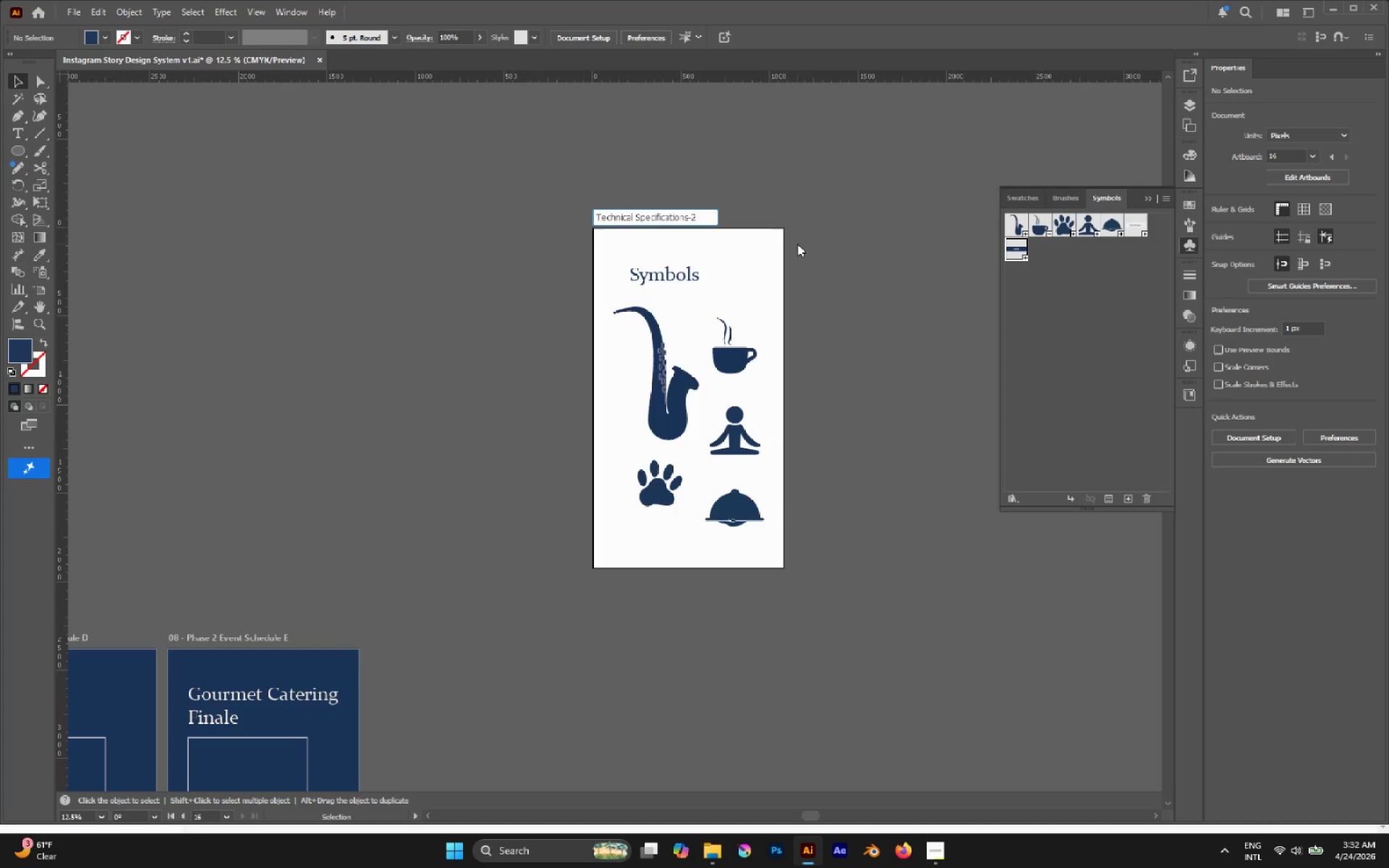 
scroll: coordinate [797, 244], scroll_direction: up, amount: 1.0
 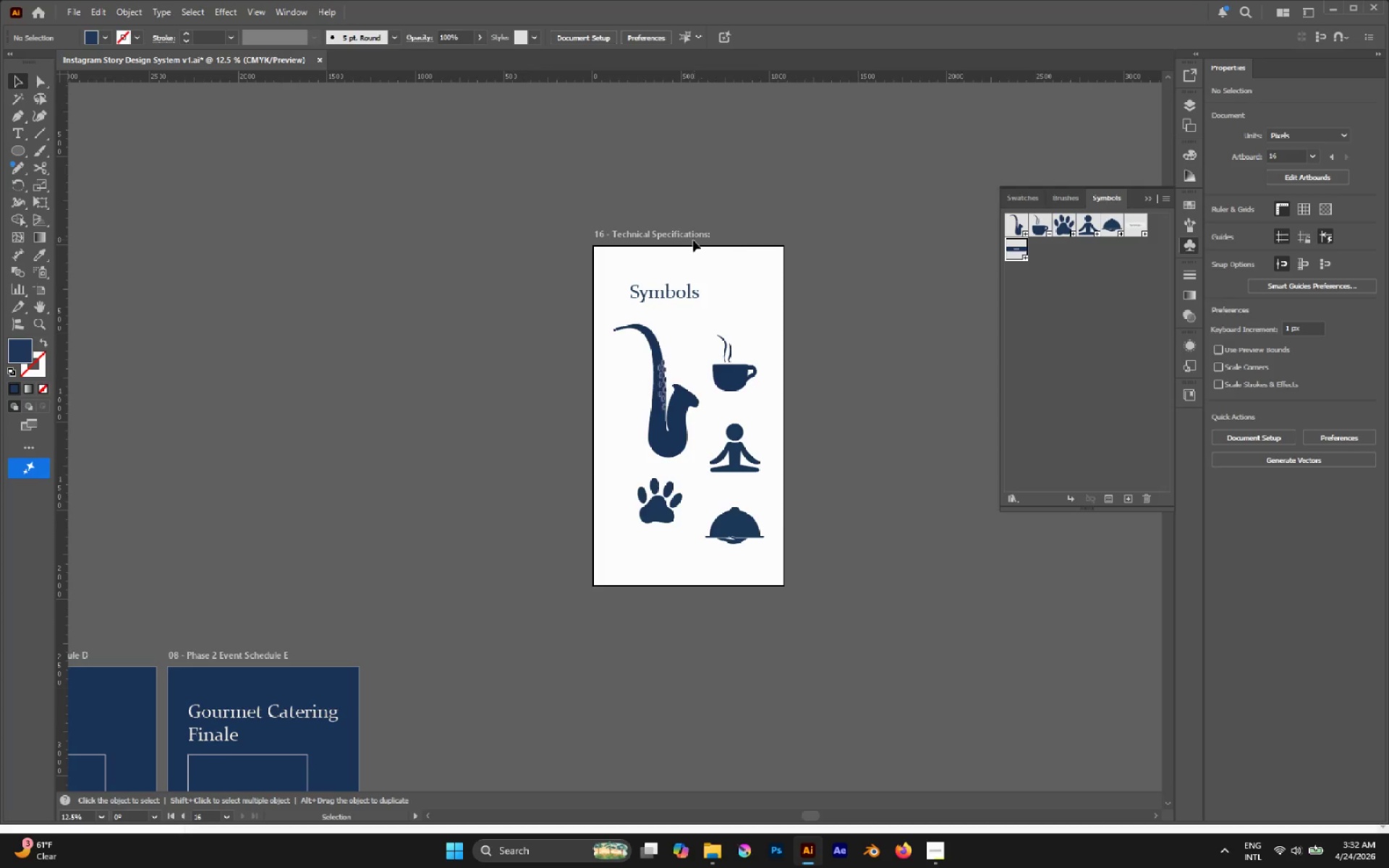 
left_click([654, 234])
 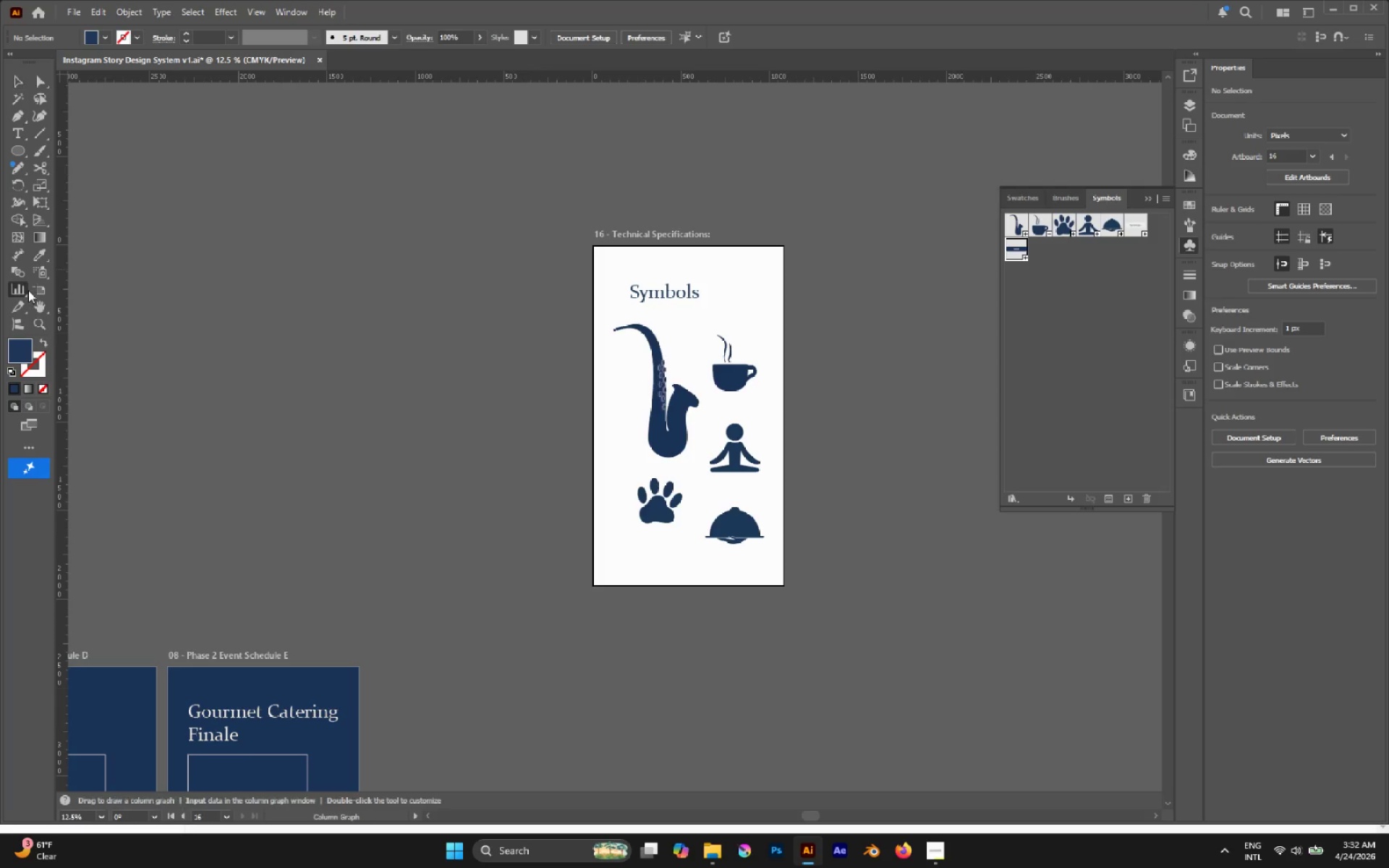 
double_click([33, 289])
 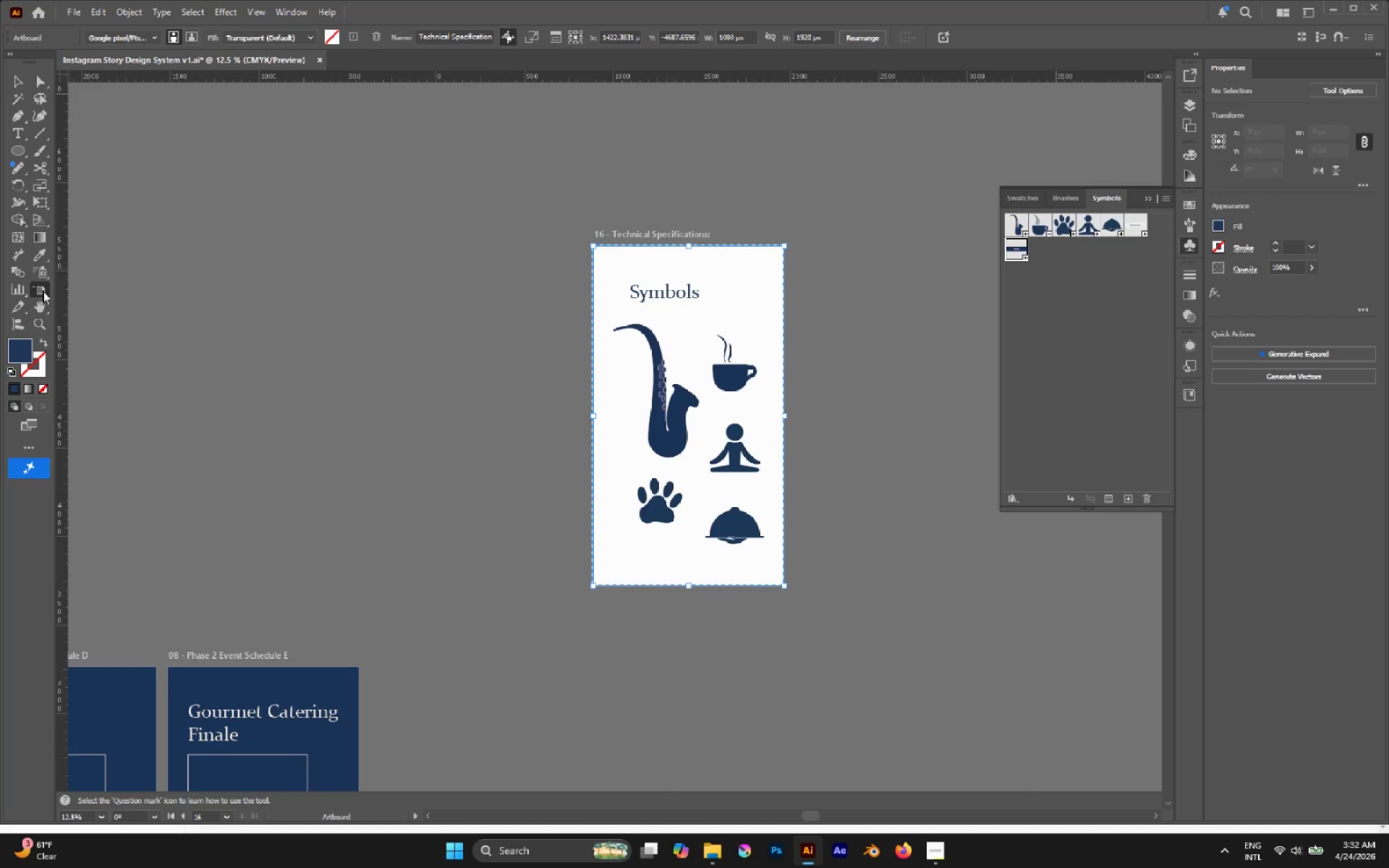 
hold_key(key=AltLeft, duration=0.38)
scroll: coordinate [345, 378], scroll_direction: down, amount: 3.0
 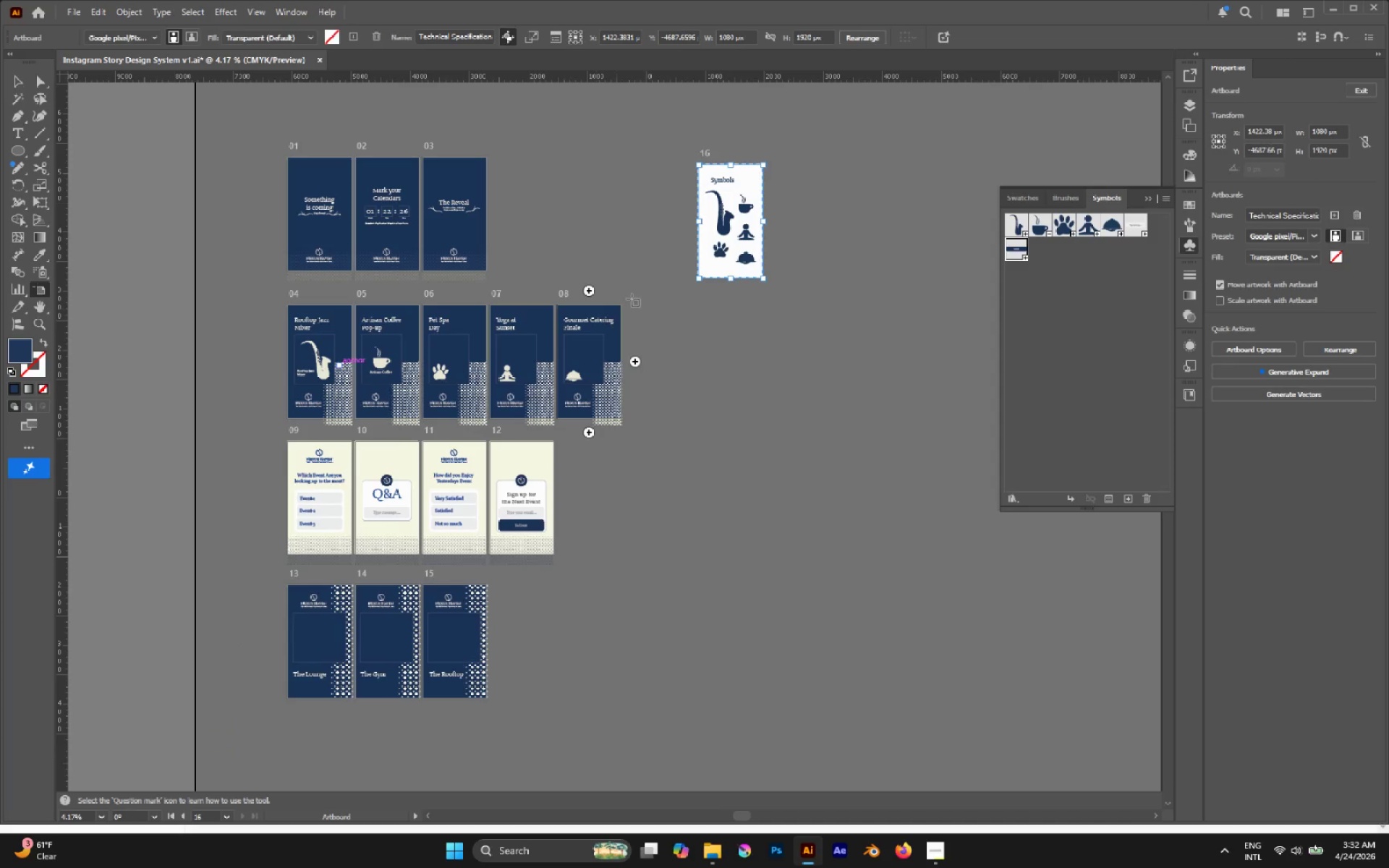 
hold_key(key=AltLeft, duration=1.7)
left_click_drag(start_coordinate=[749, 182], to_coordinate=[821, 190])
 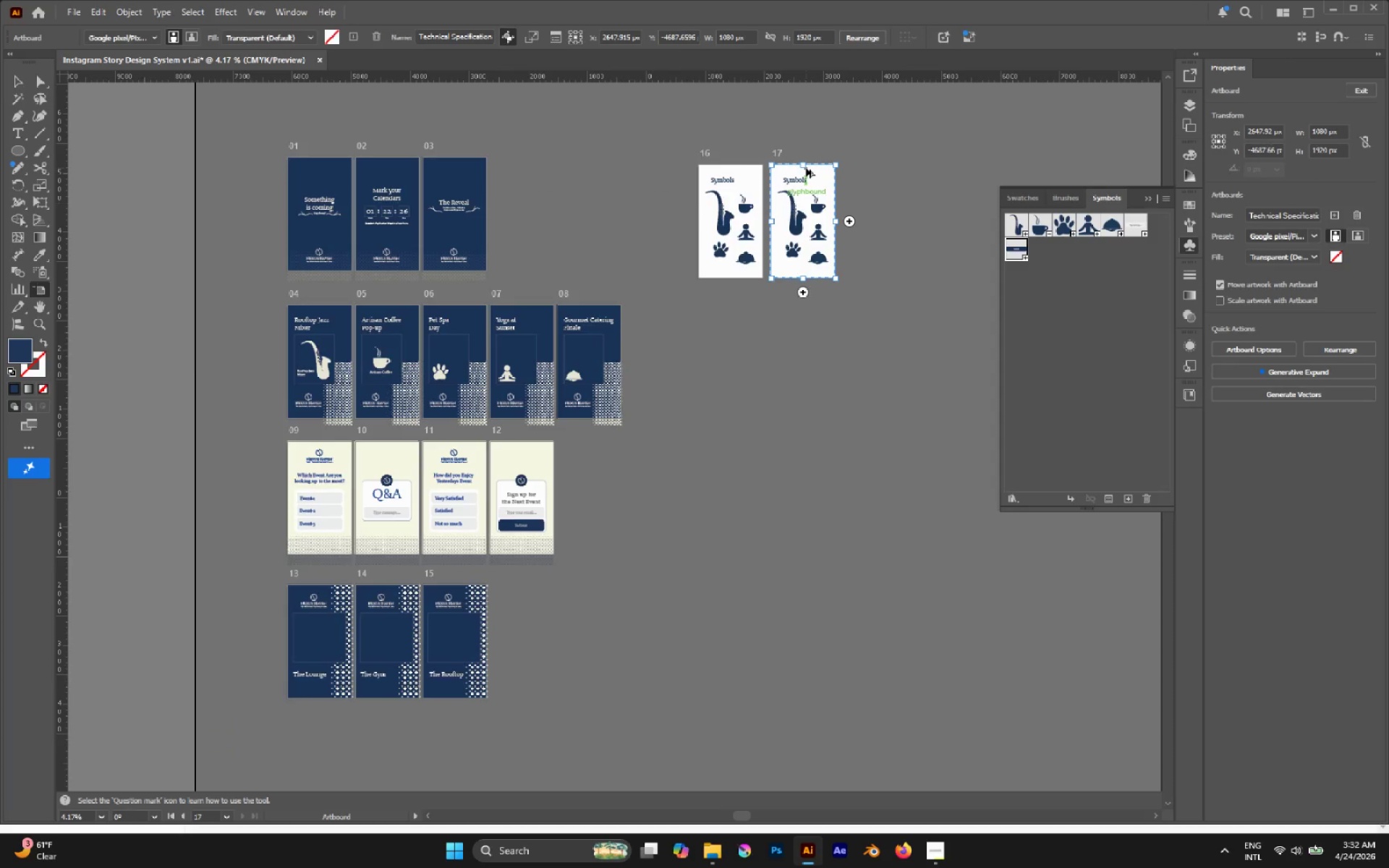 
hold_key(key=ShiftLeft, duration=0.84)
 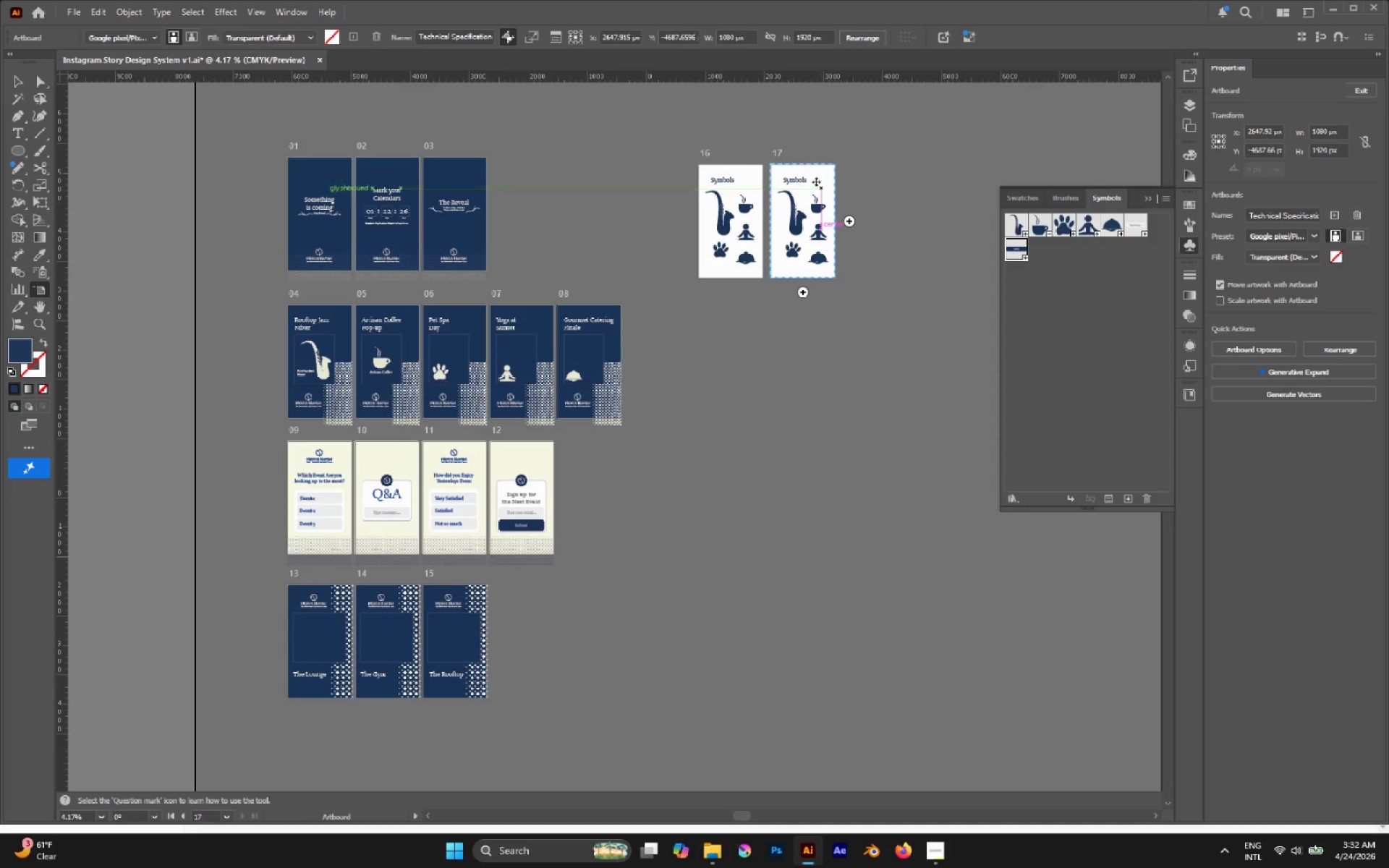 
hold_key(key=AltLeft, duration=0.78)
scroll: coordinate [806, 168], scroll_direction: up, amount: 3.0
 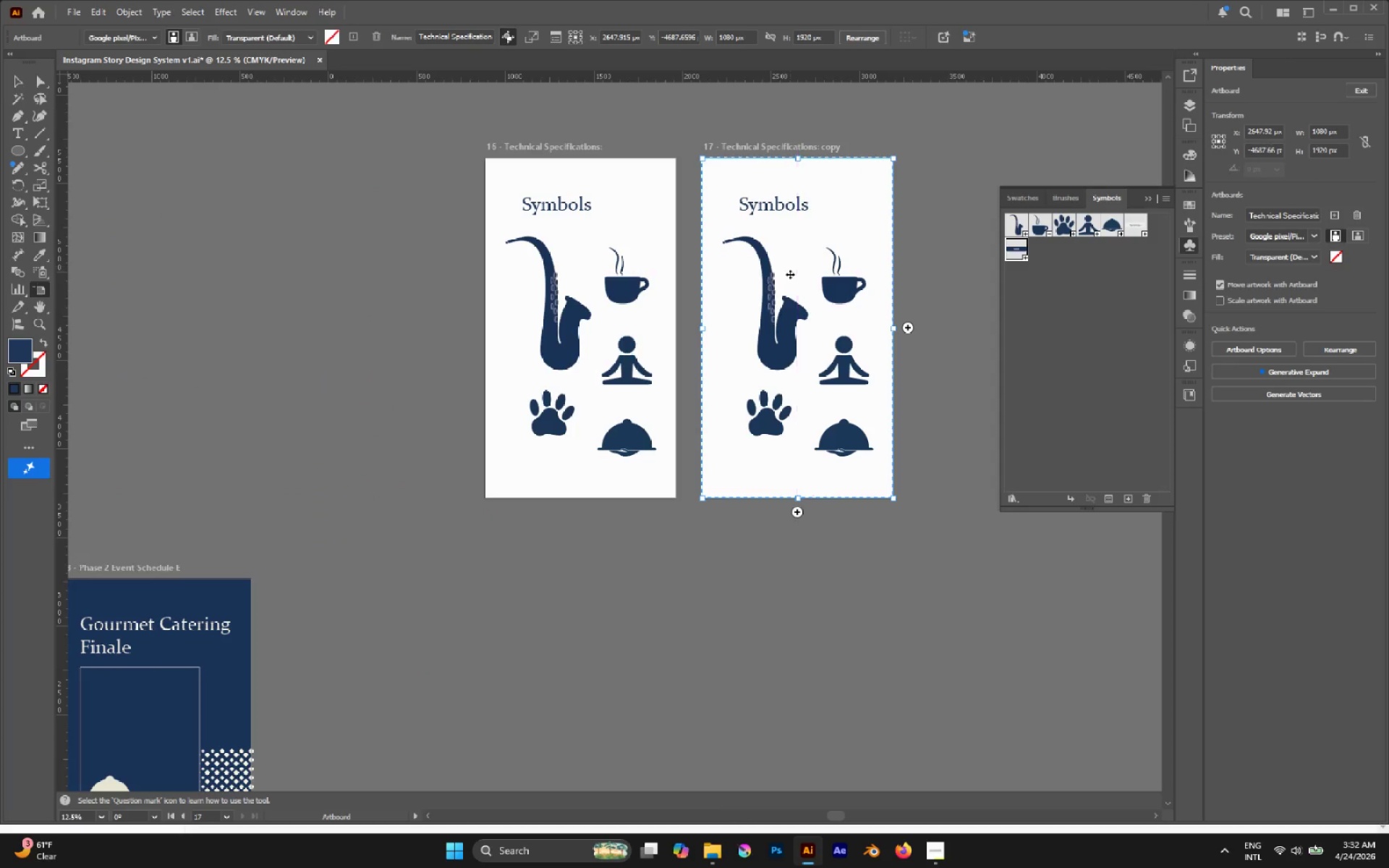 
left_click([18, 75])
 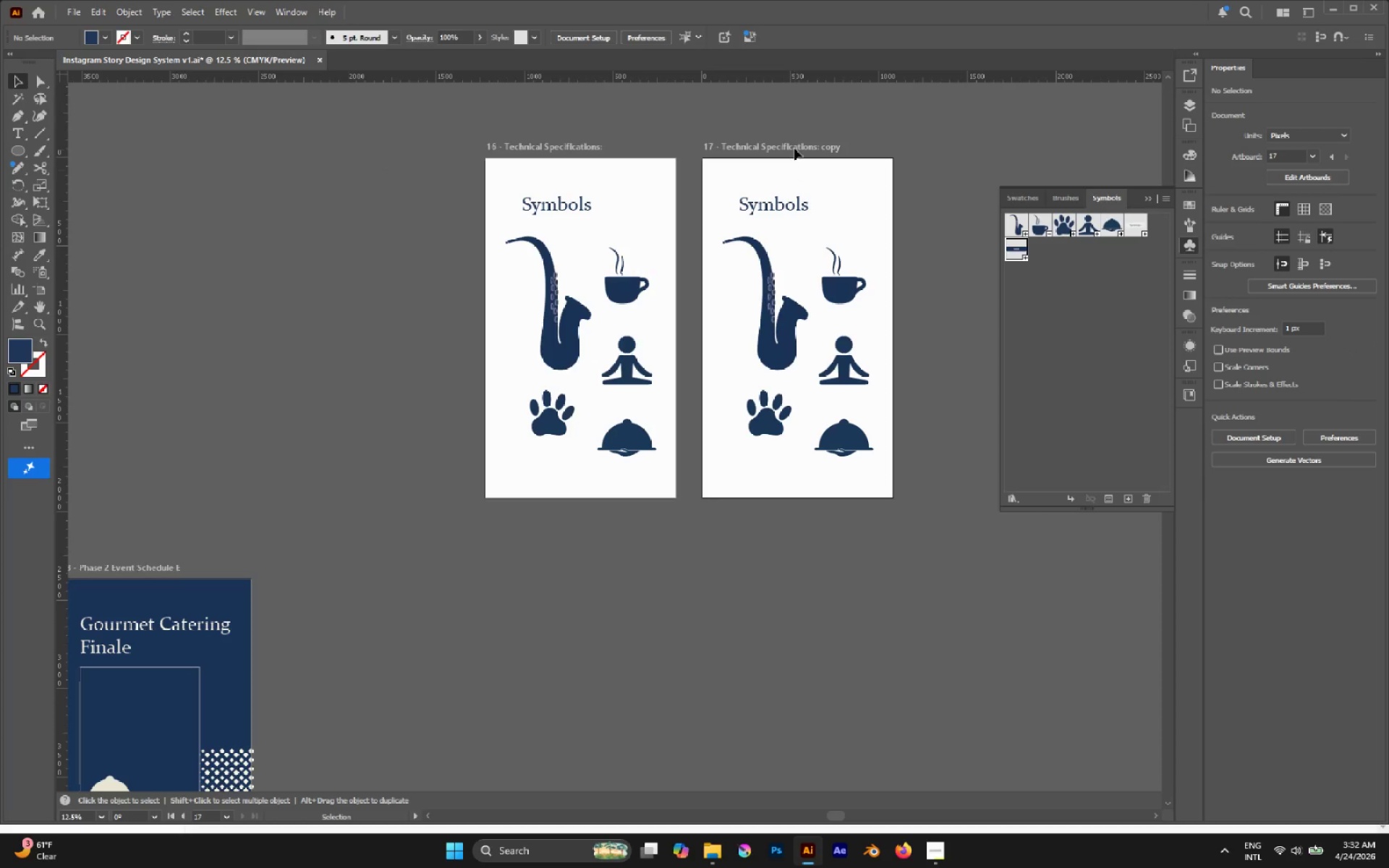 
double_click([794, 147])
 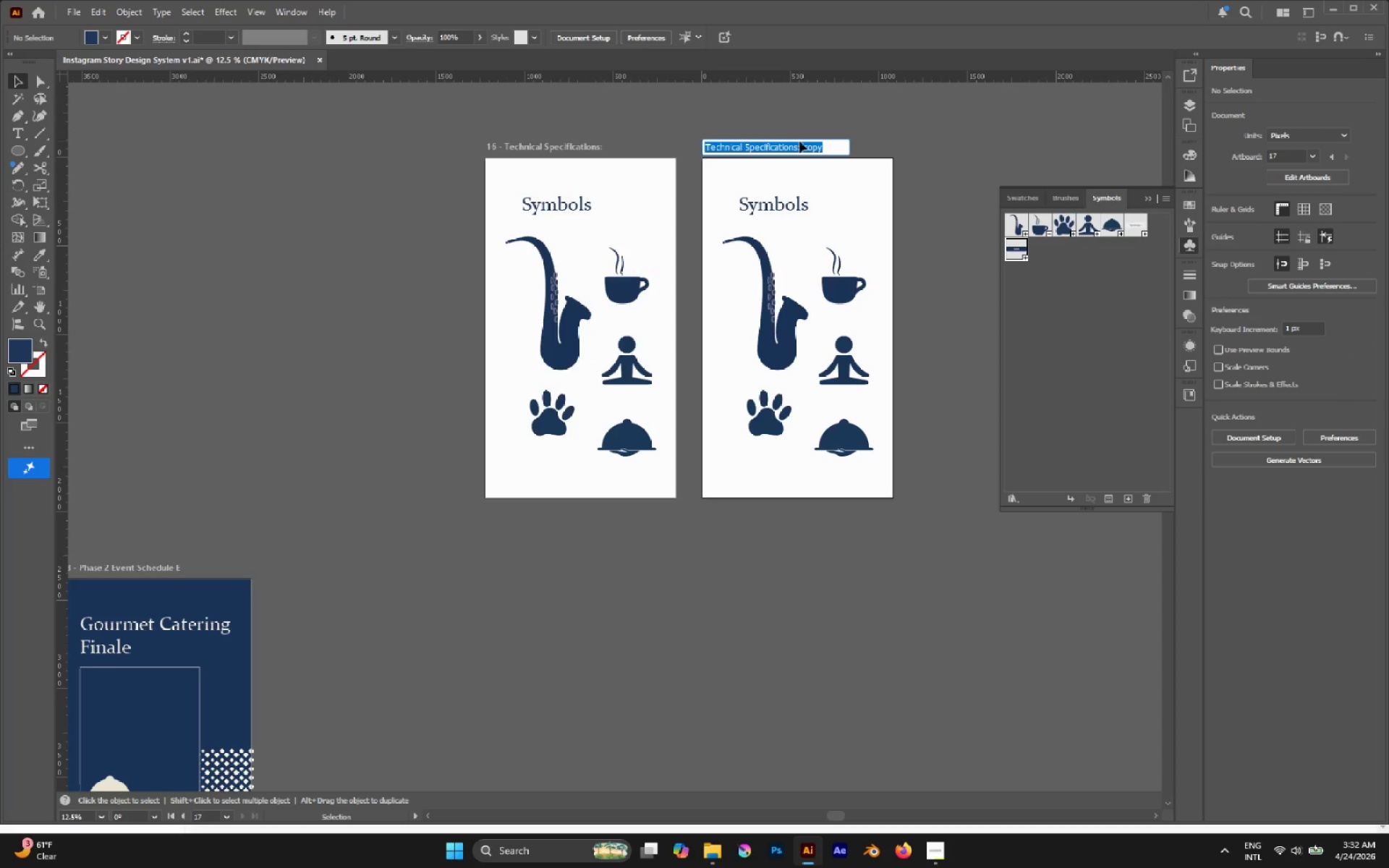 
double_click([798, 145])
 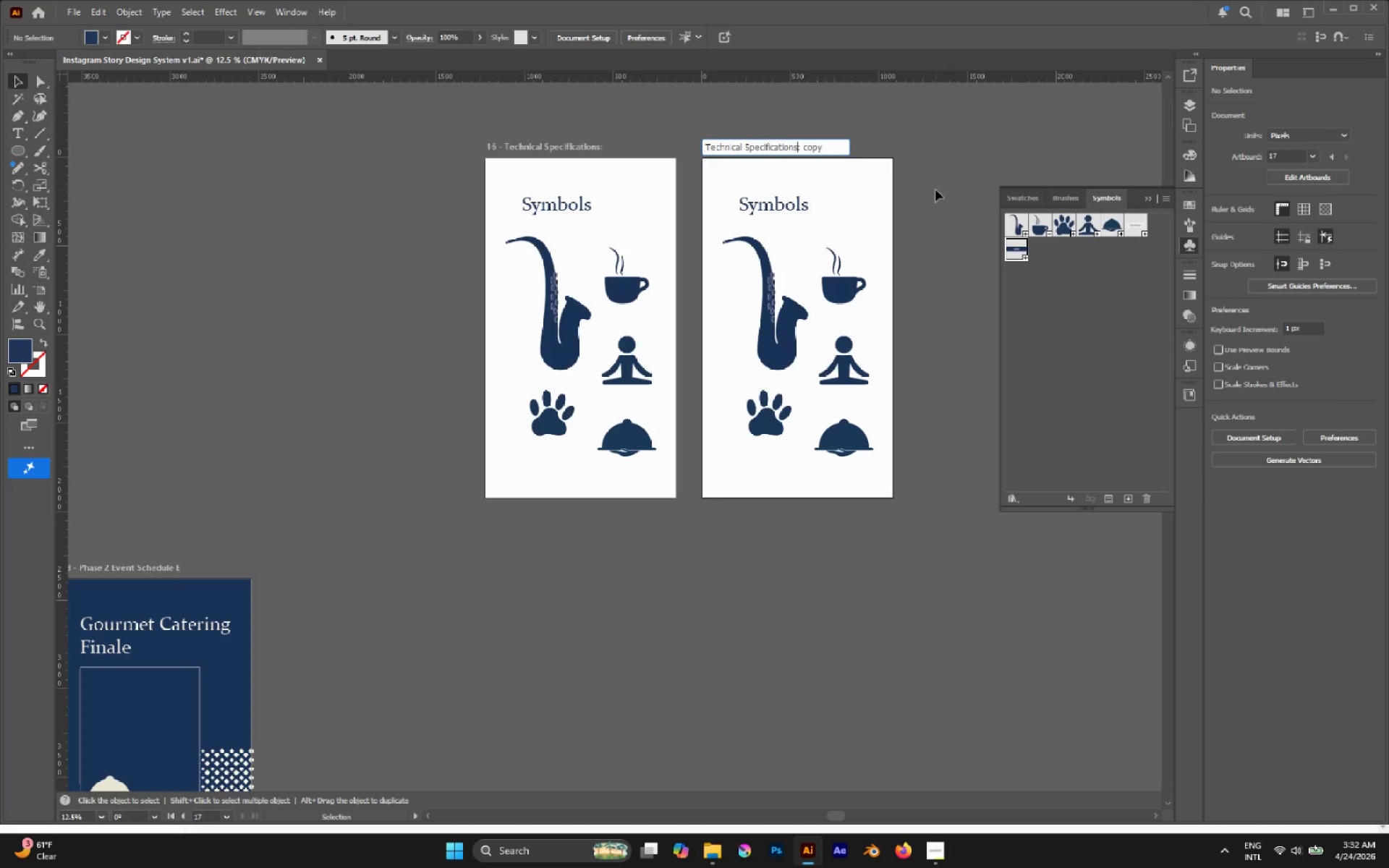 
hold_key(key=Delete, duration=0.91)
 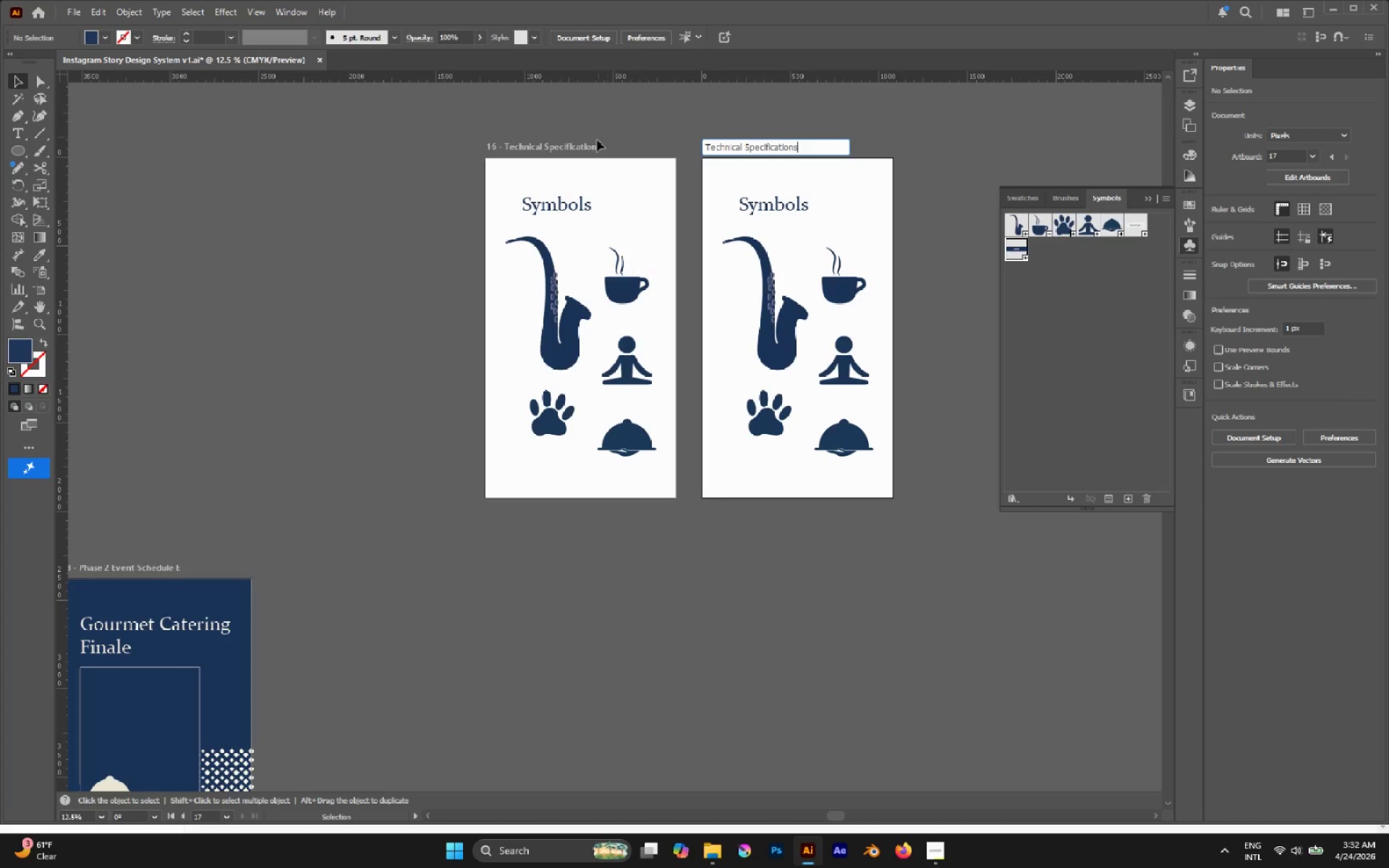 
double_click([594, 148])
 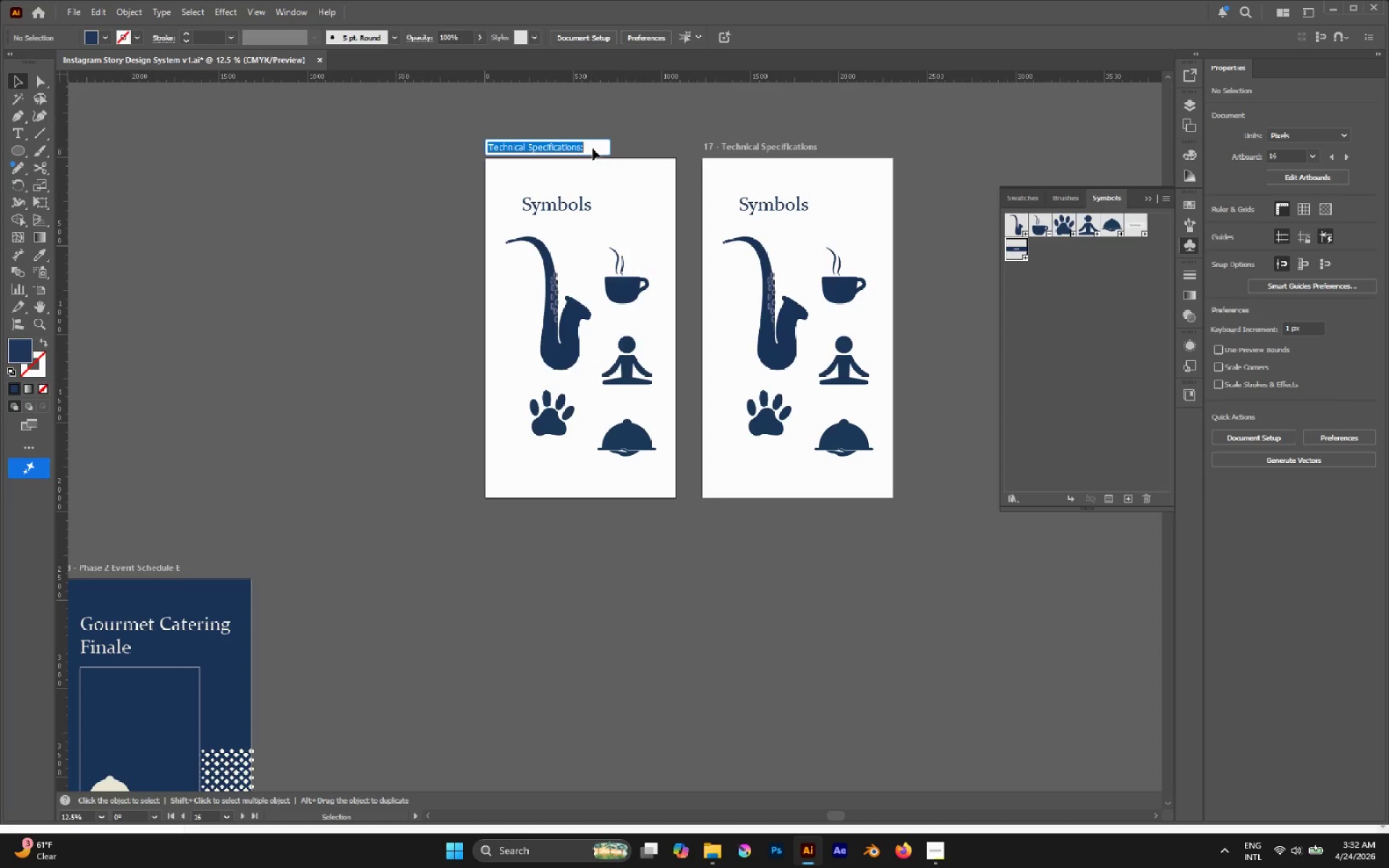 
left_click([592, 148])
 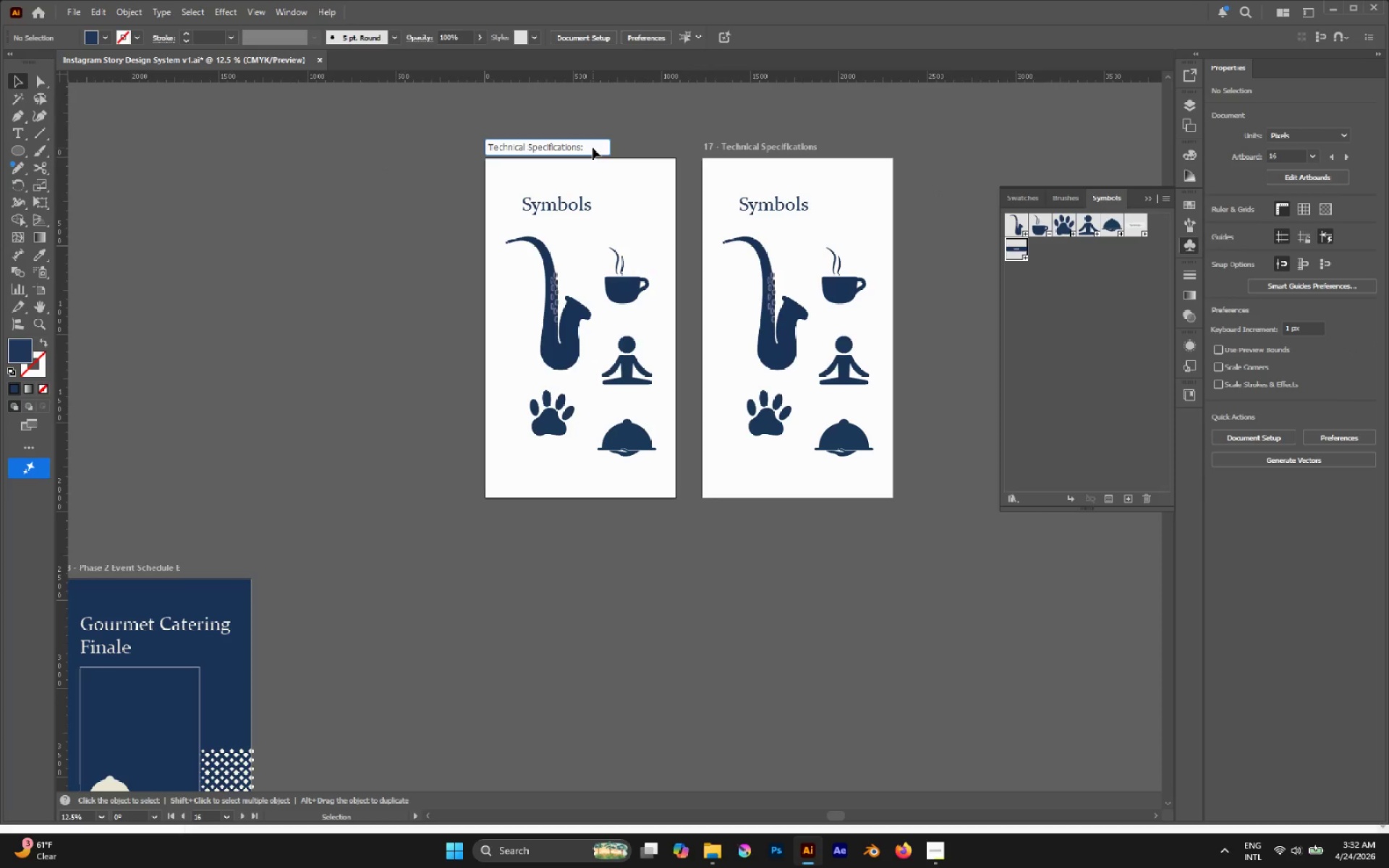 
key(Backspace)
 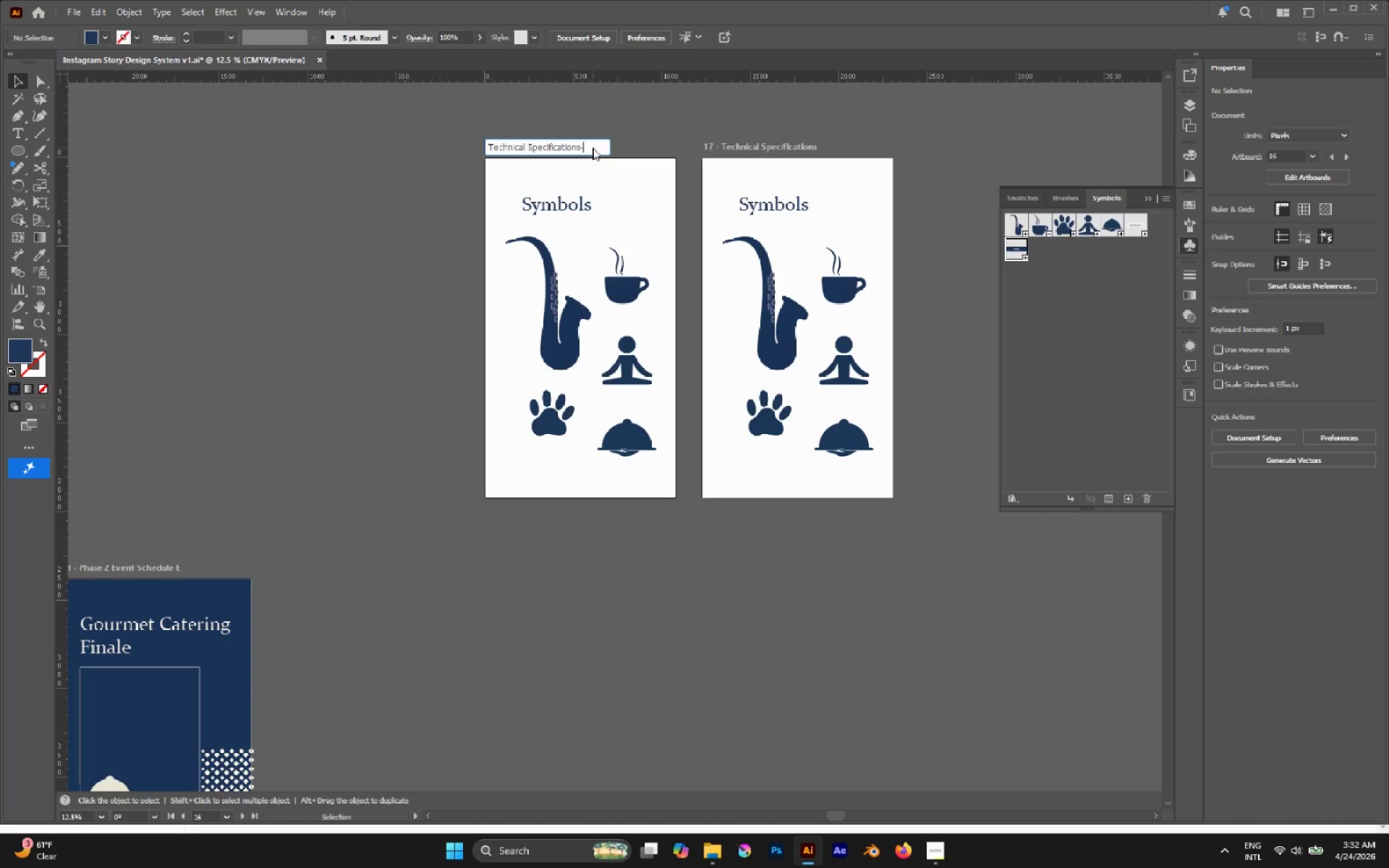 
key(Minus)
 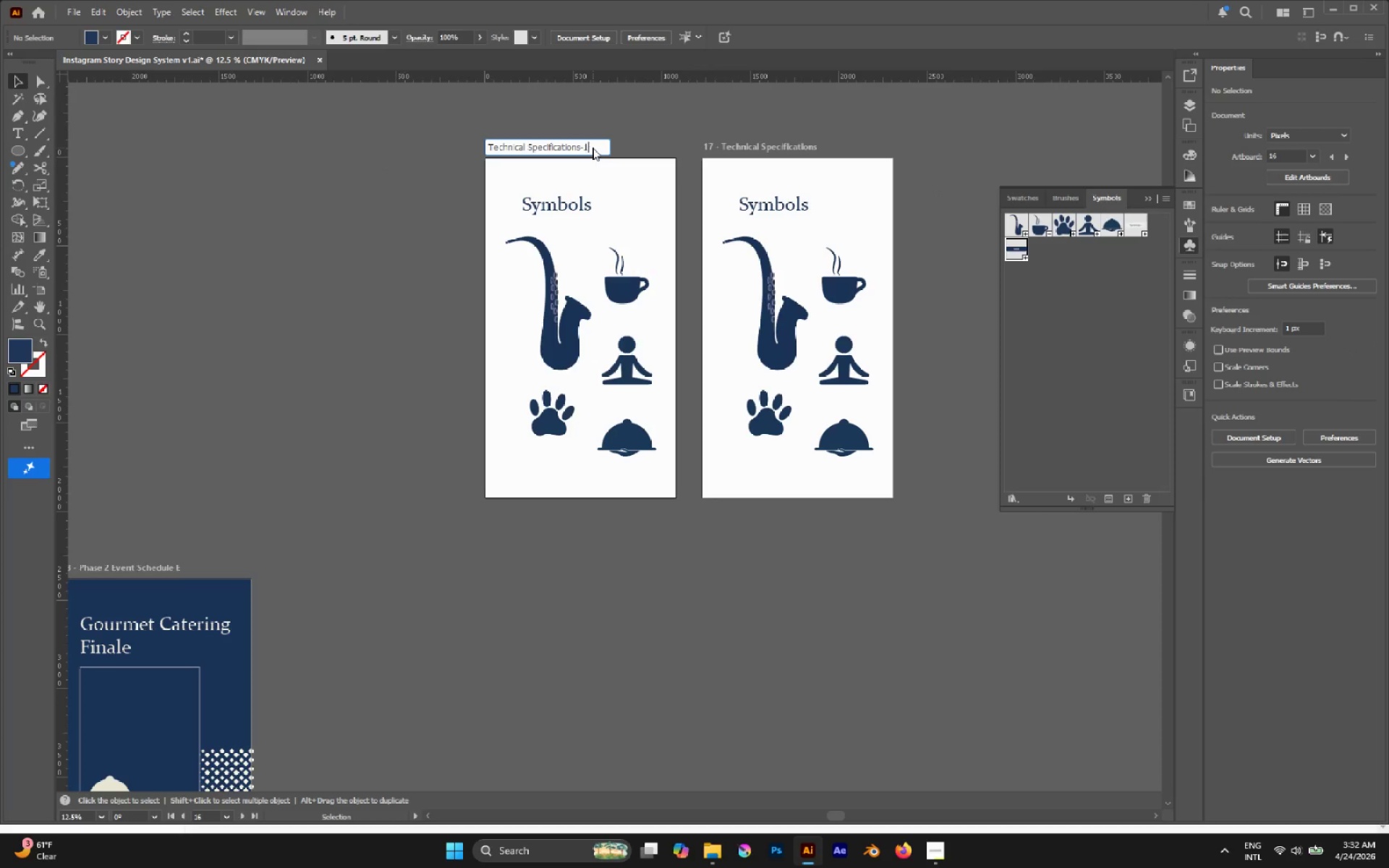 
key(1)
 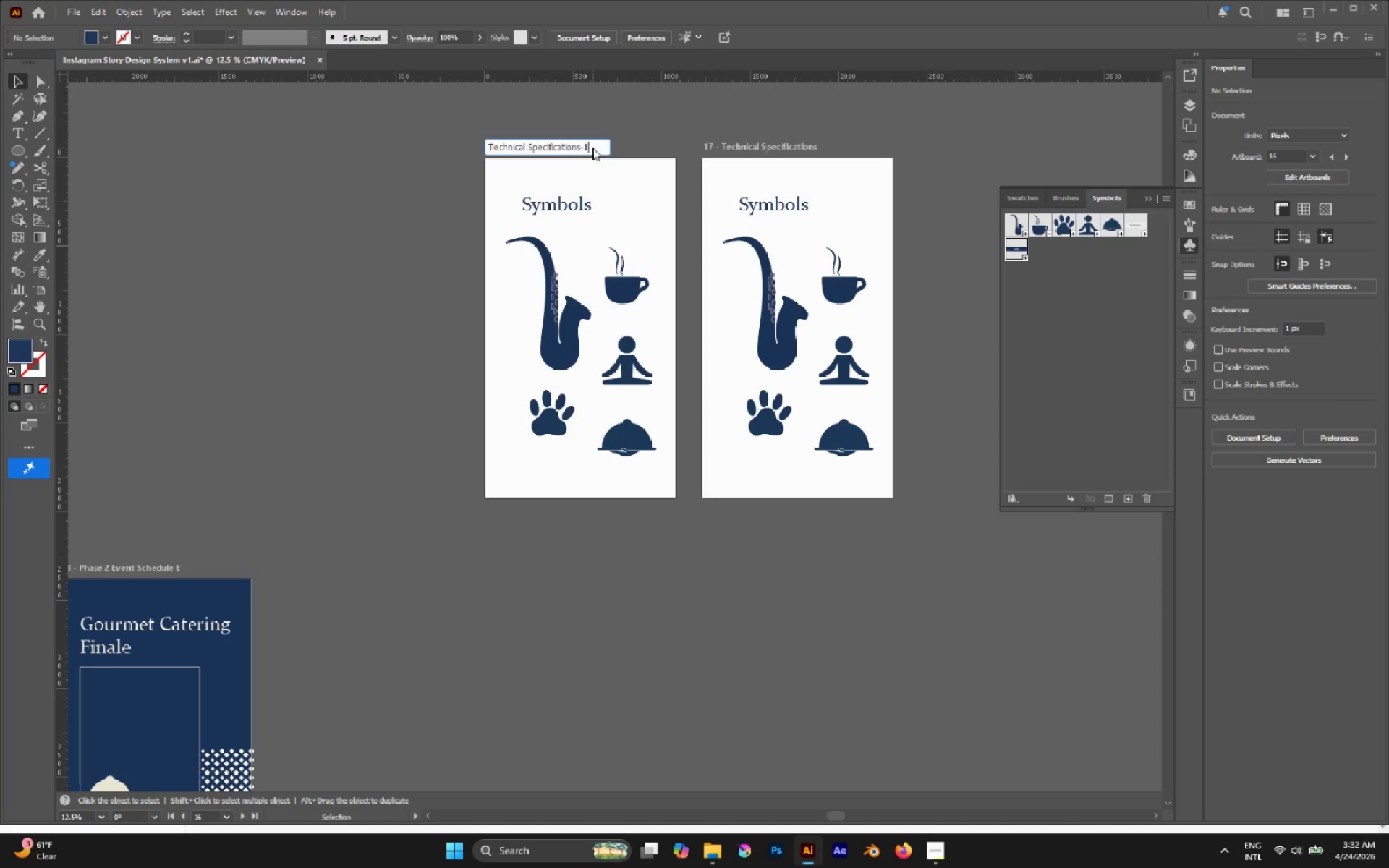 
key(Enter)
 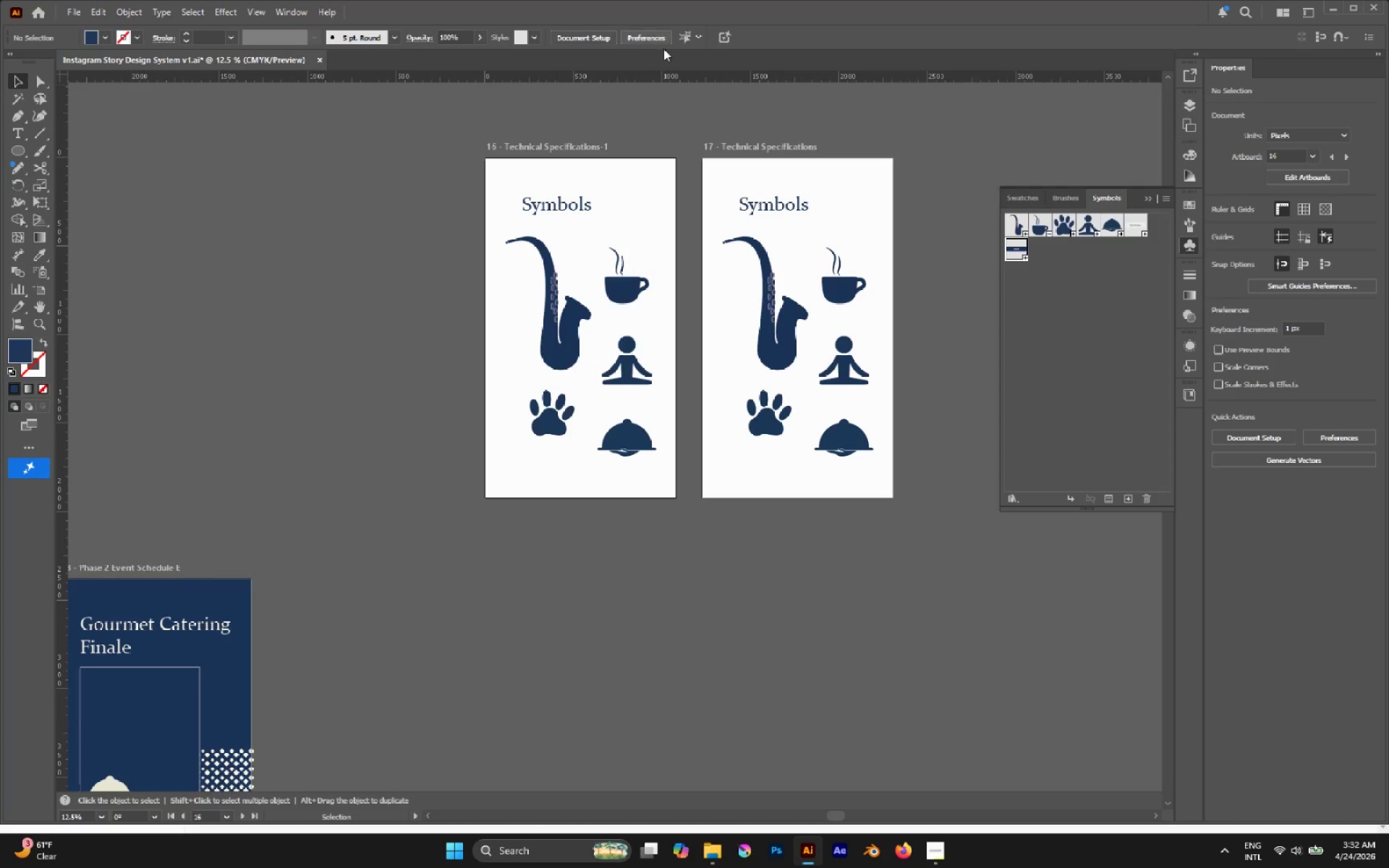 
double_click([774, 142])
 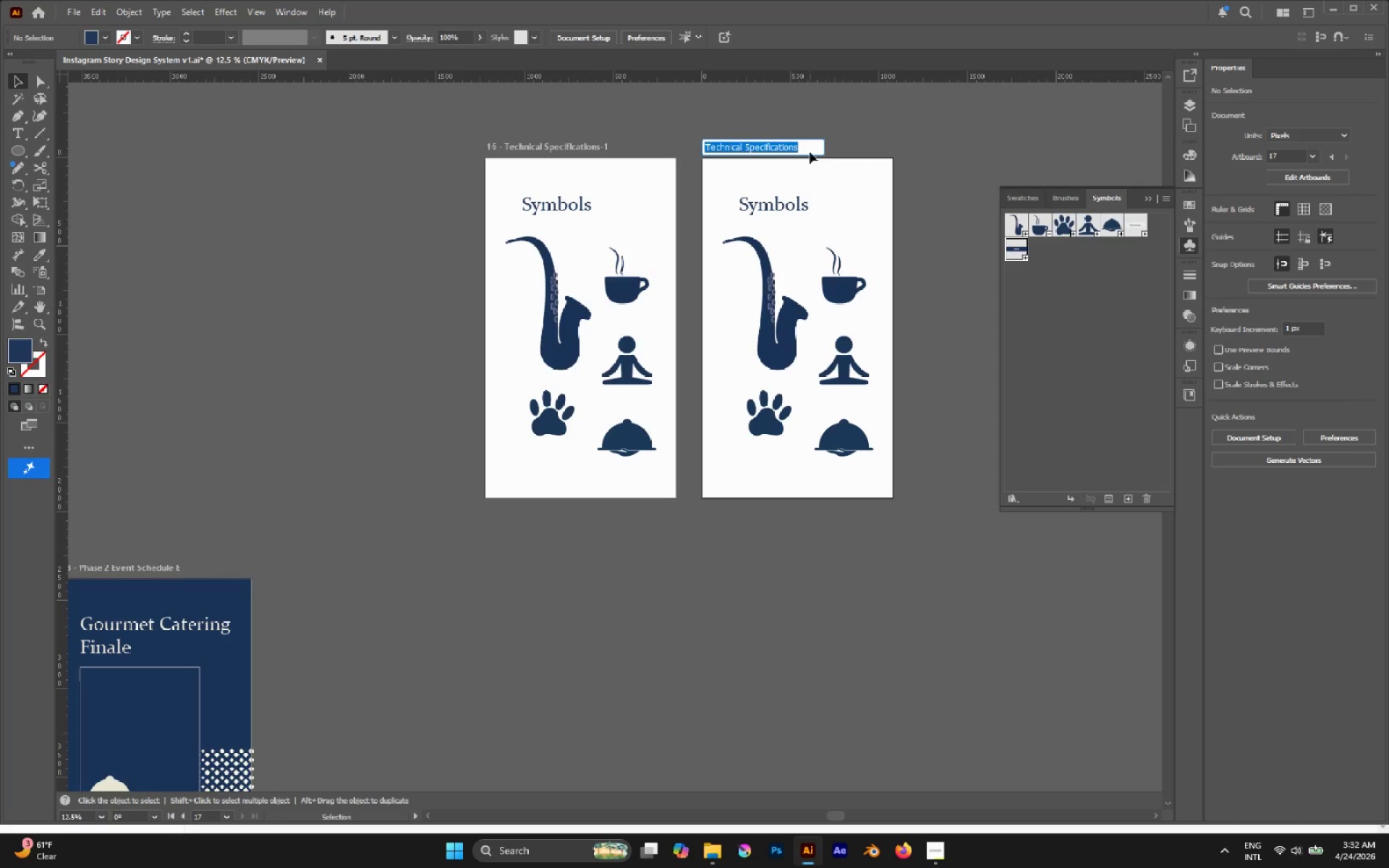 
double_click([808, 151])
 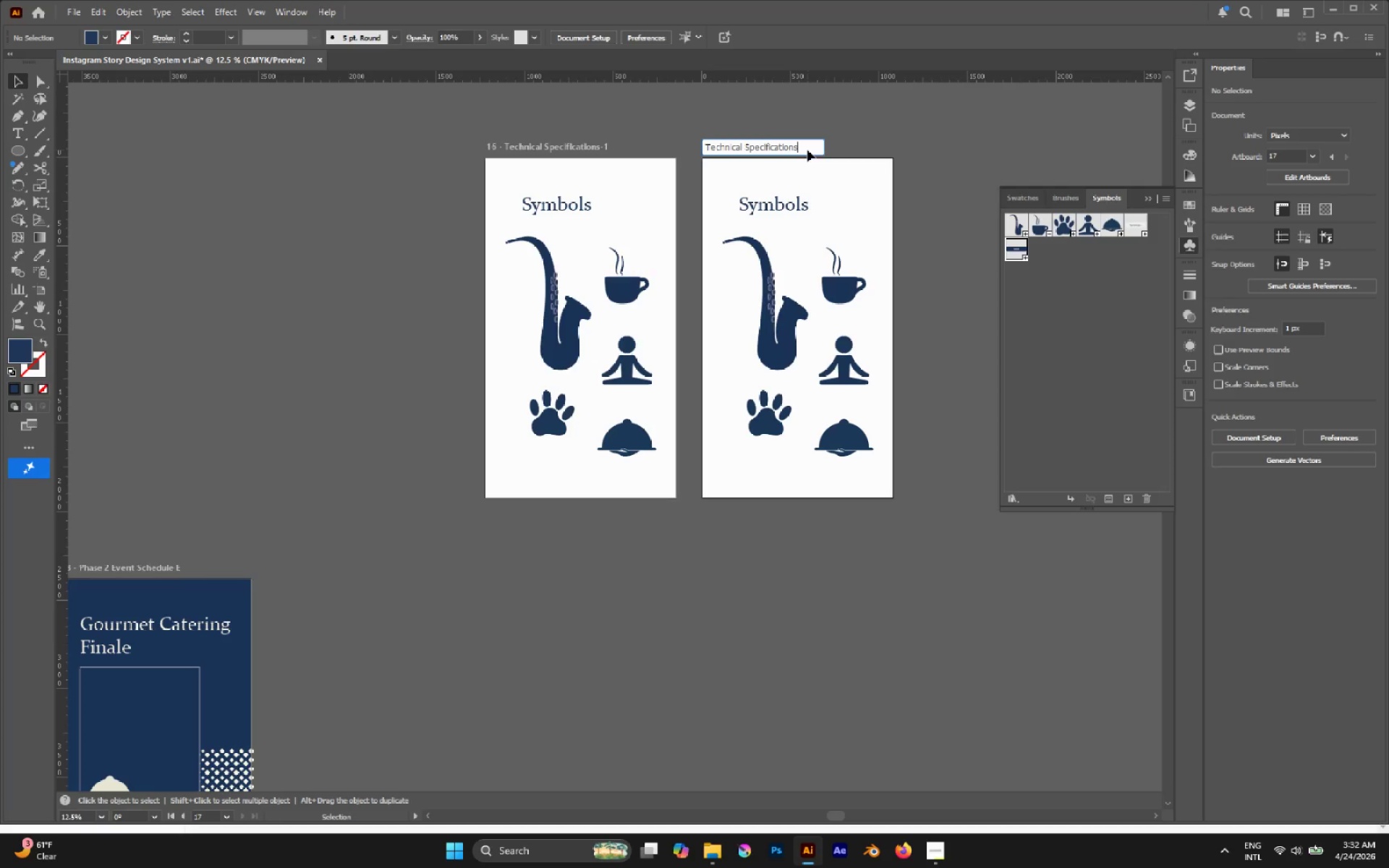 
key(Minus)
 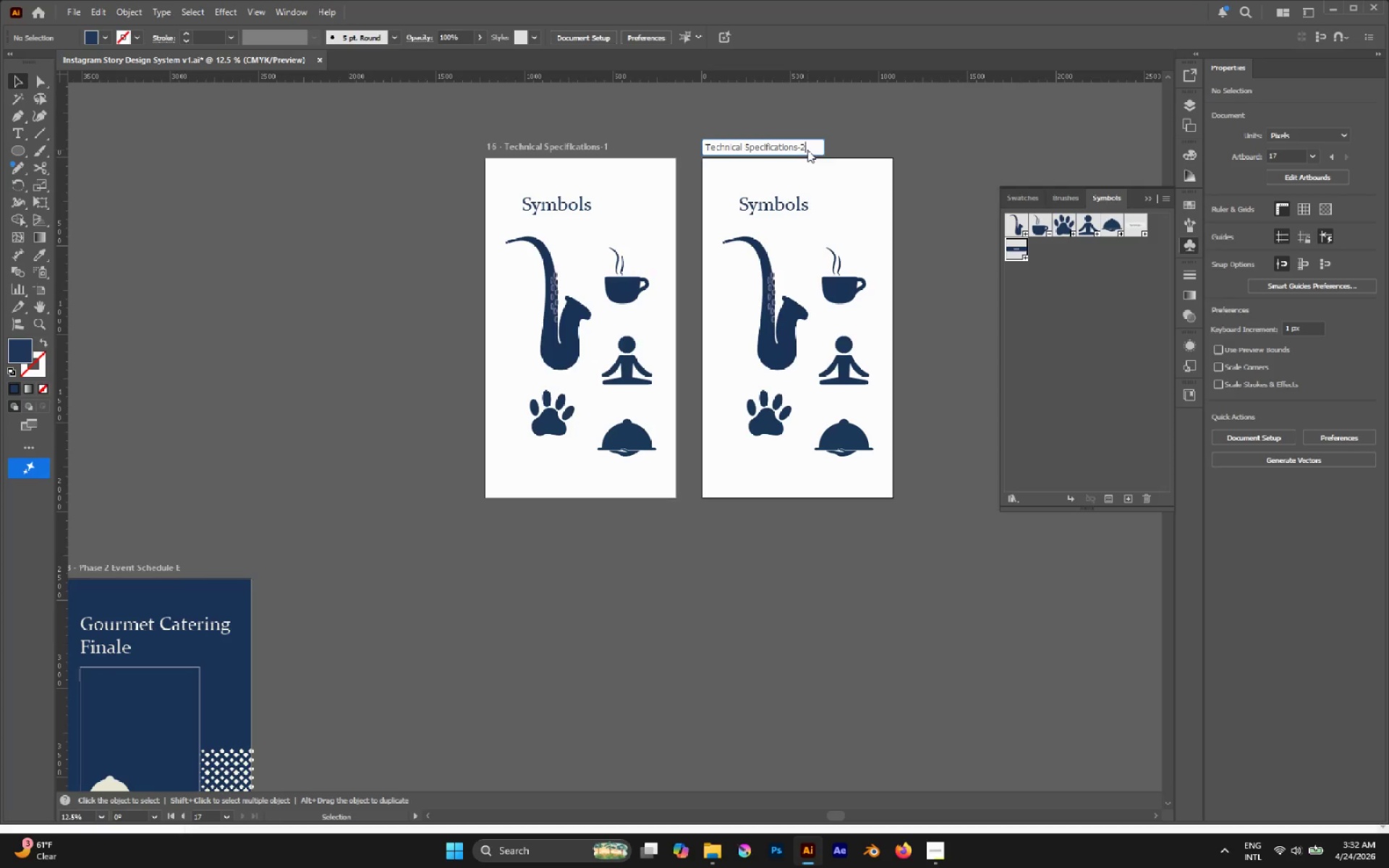 
key(2)
 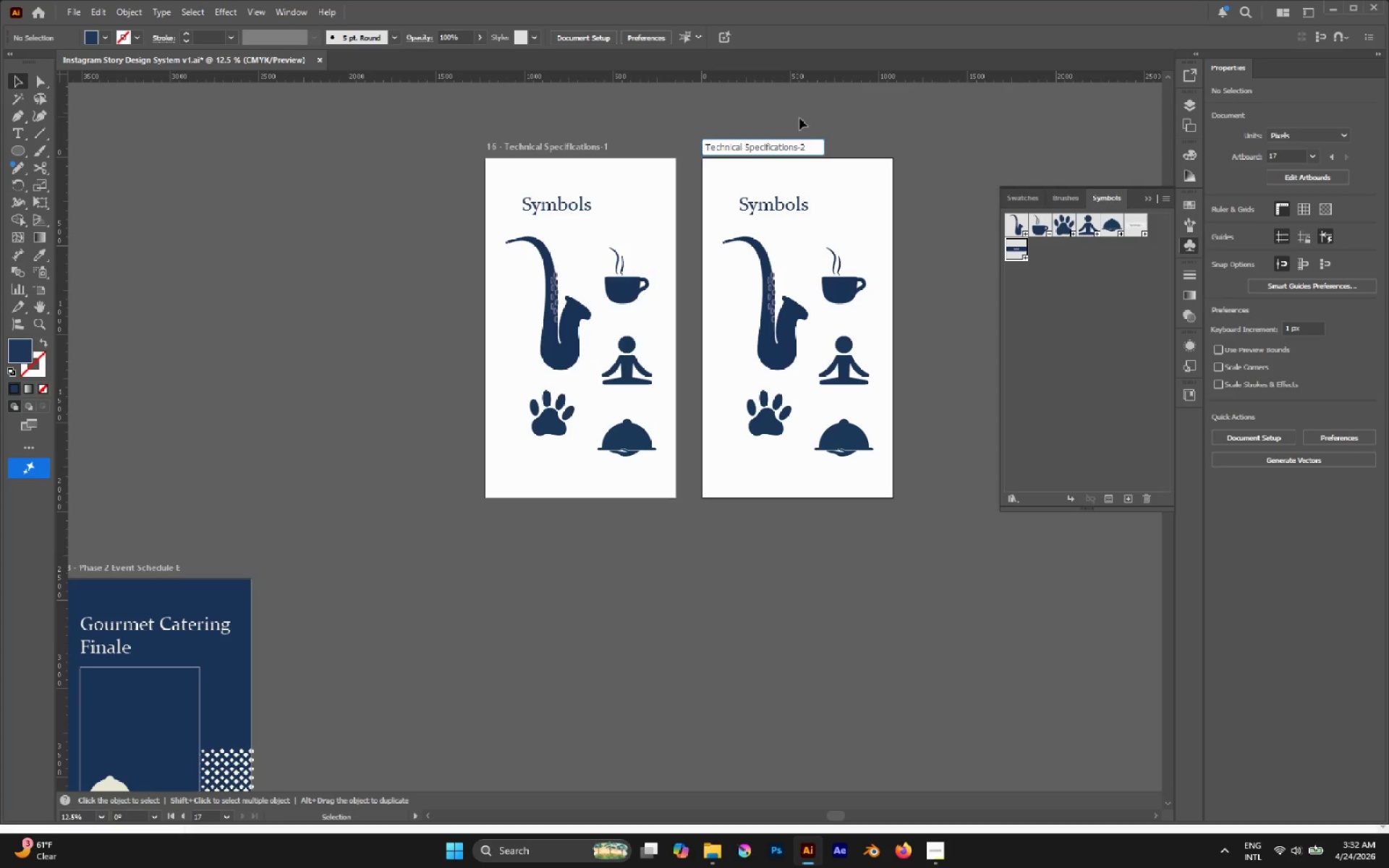 
left_click([801, 121])
 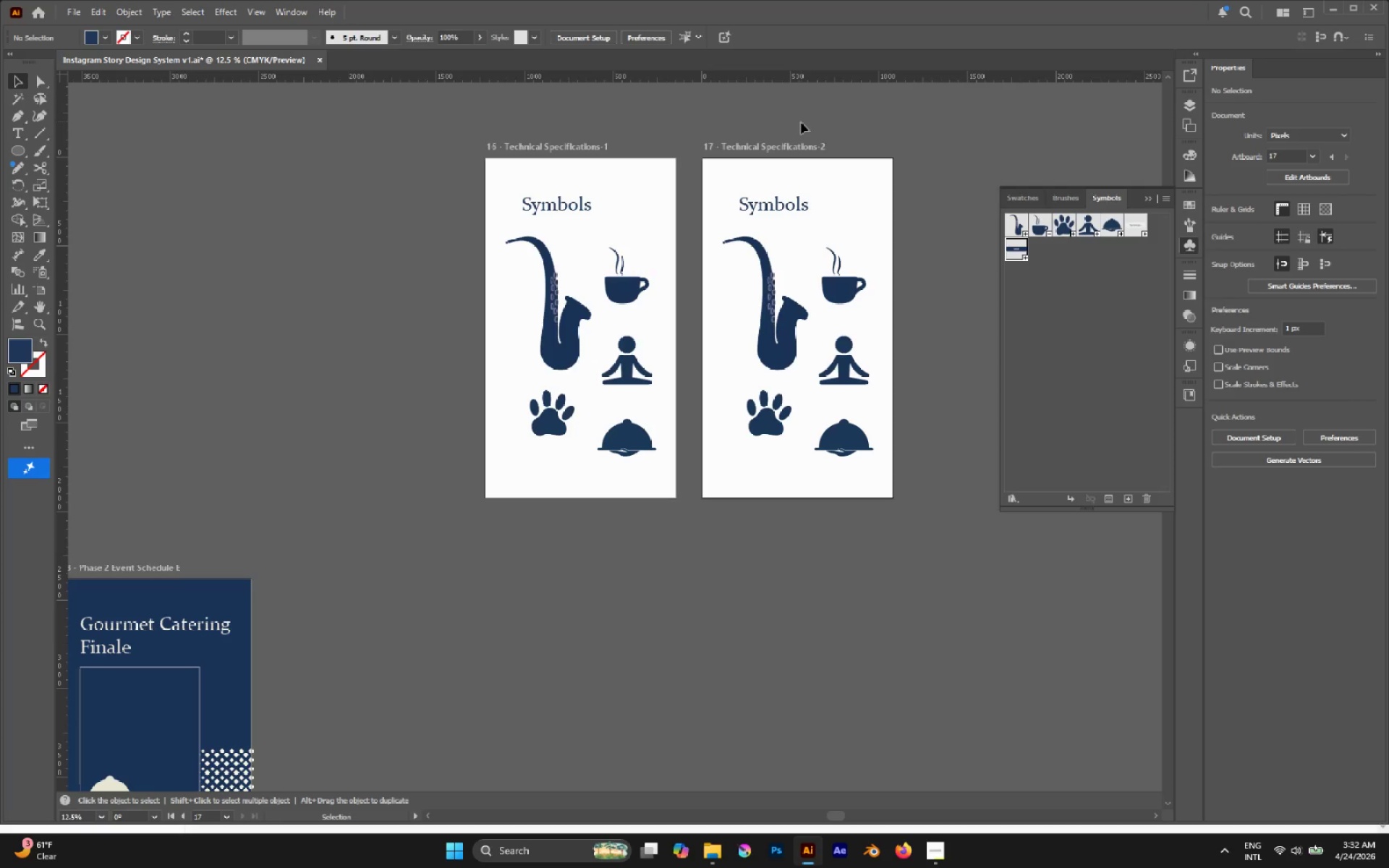 
key(Alt+AltLeft)
 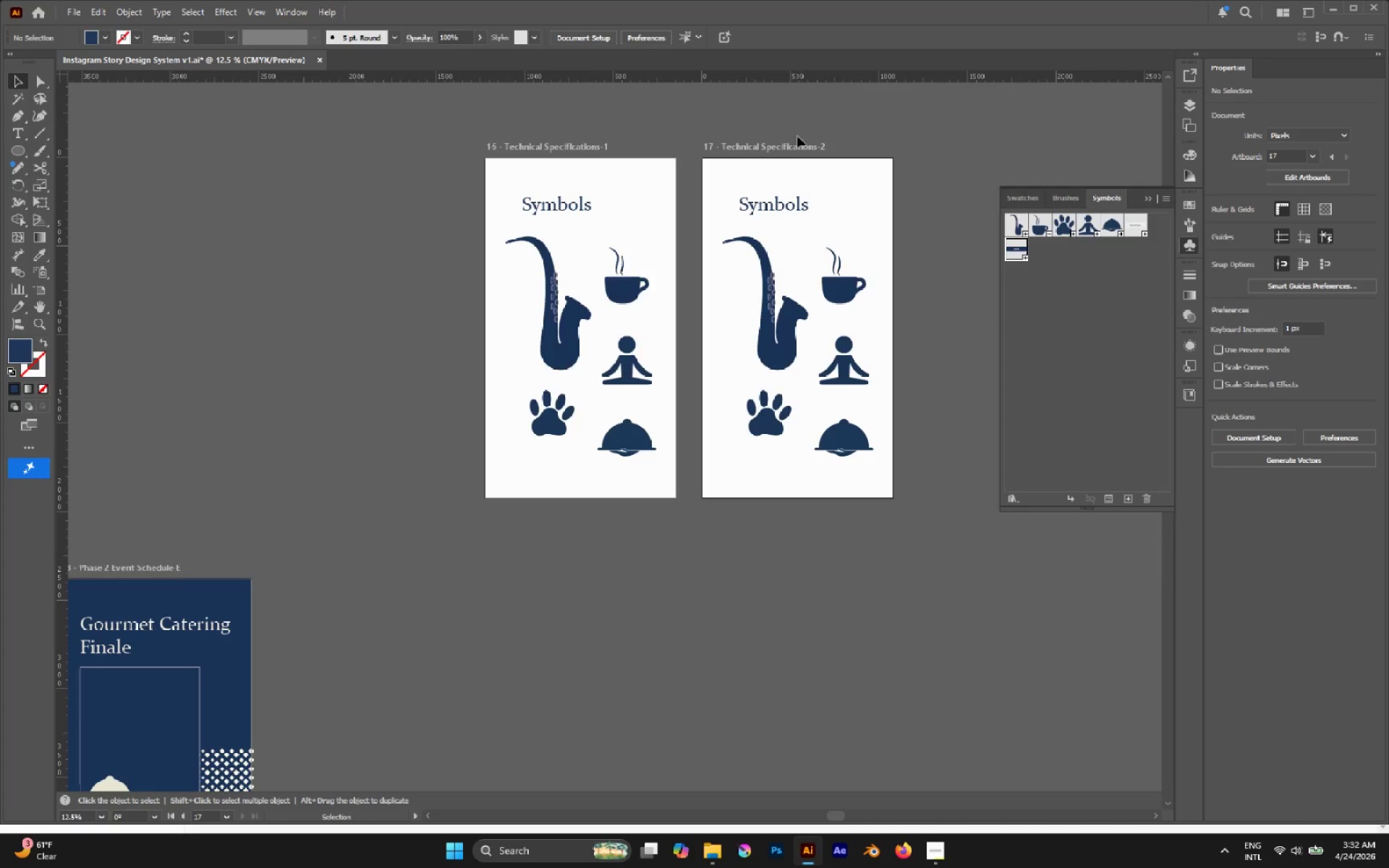 
key(Alt+Tab)